 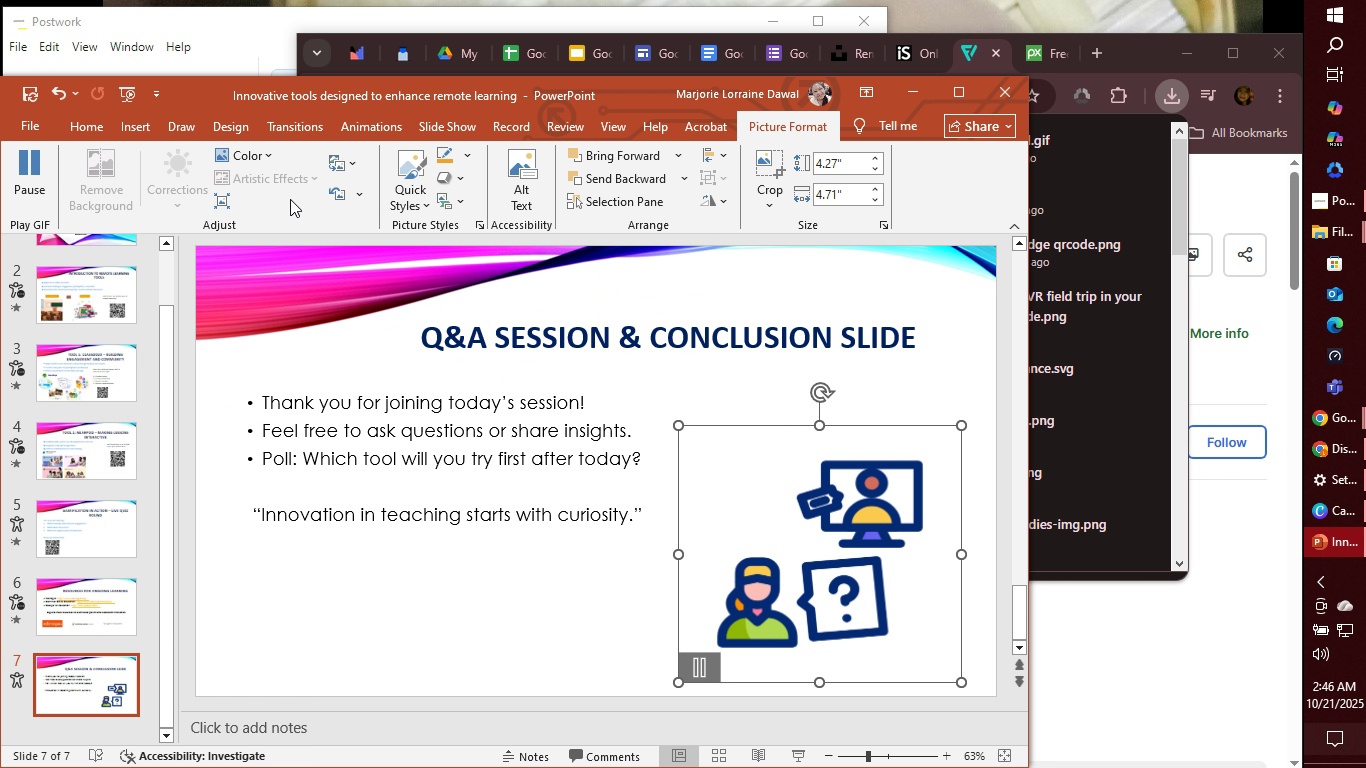 
mouse_move([484, 174])
 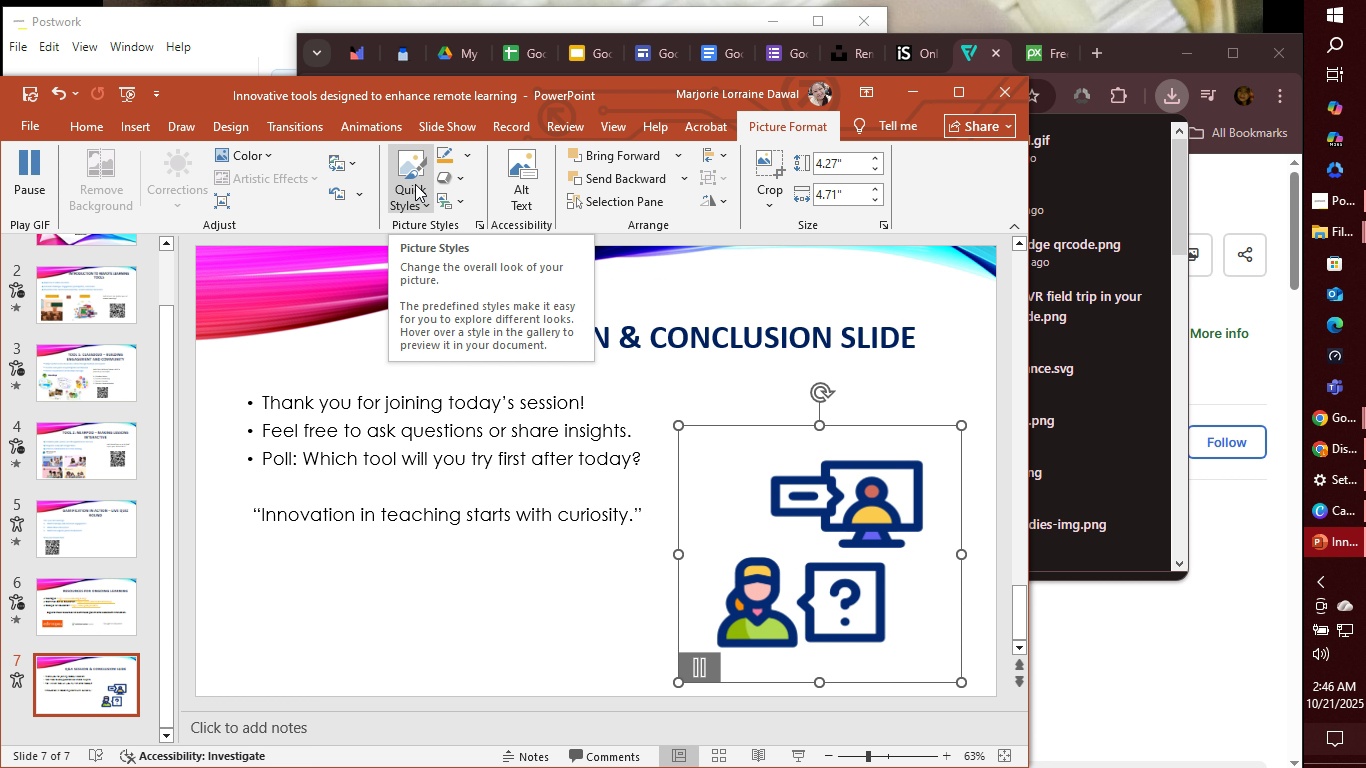 
left_click([415, 184])
 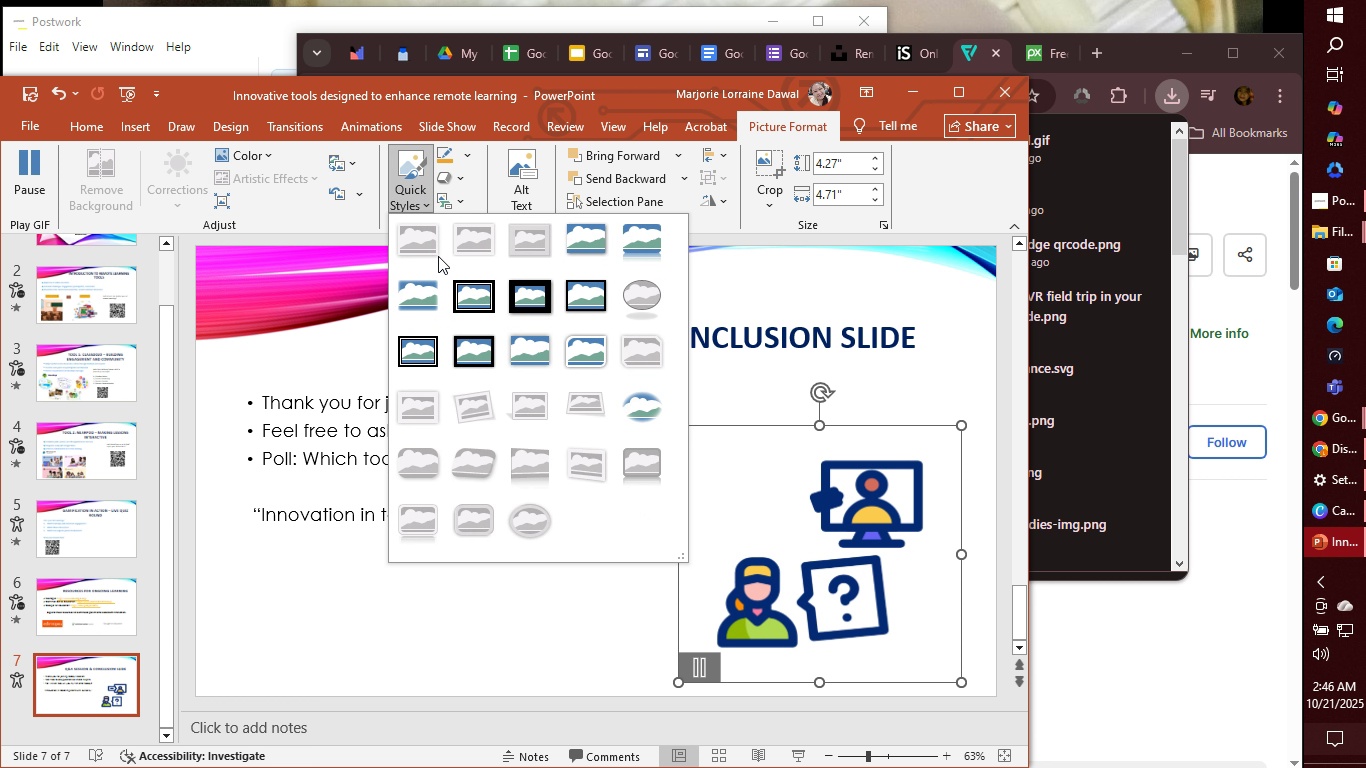 
mouse_move([452, 290])
 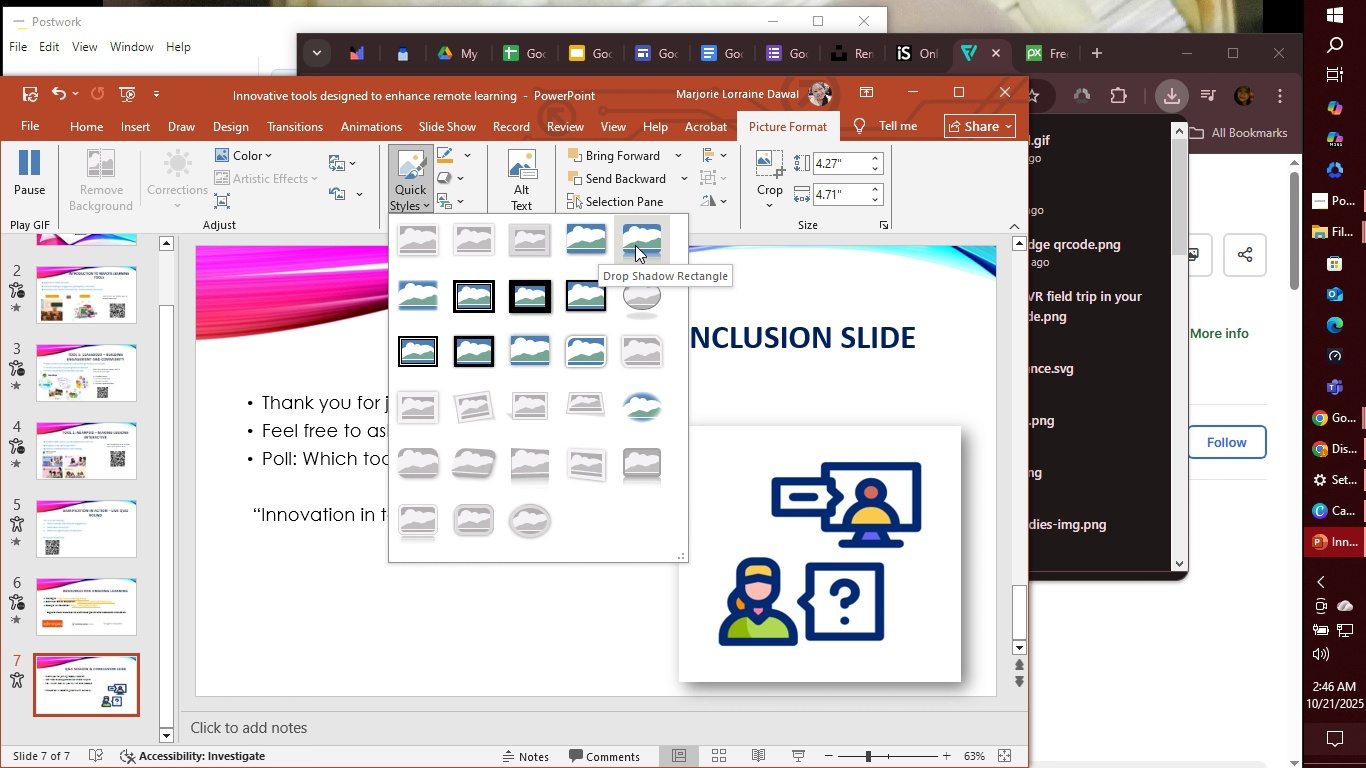 
wait(17.4)
 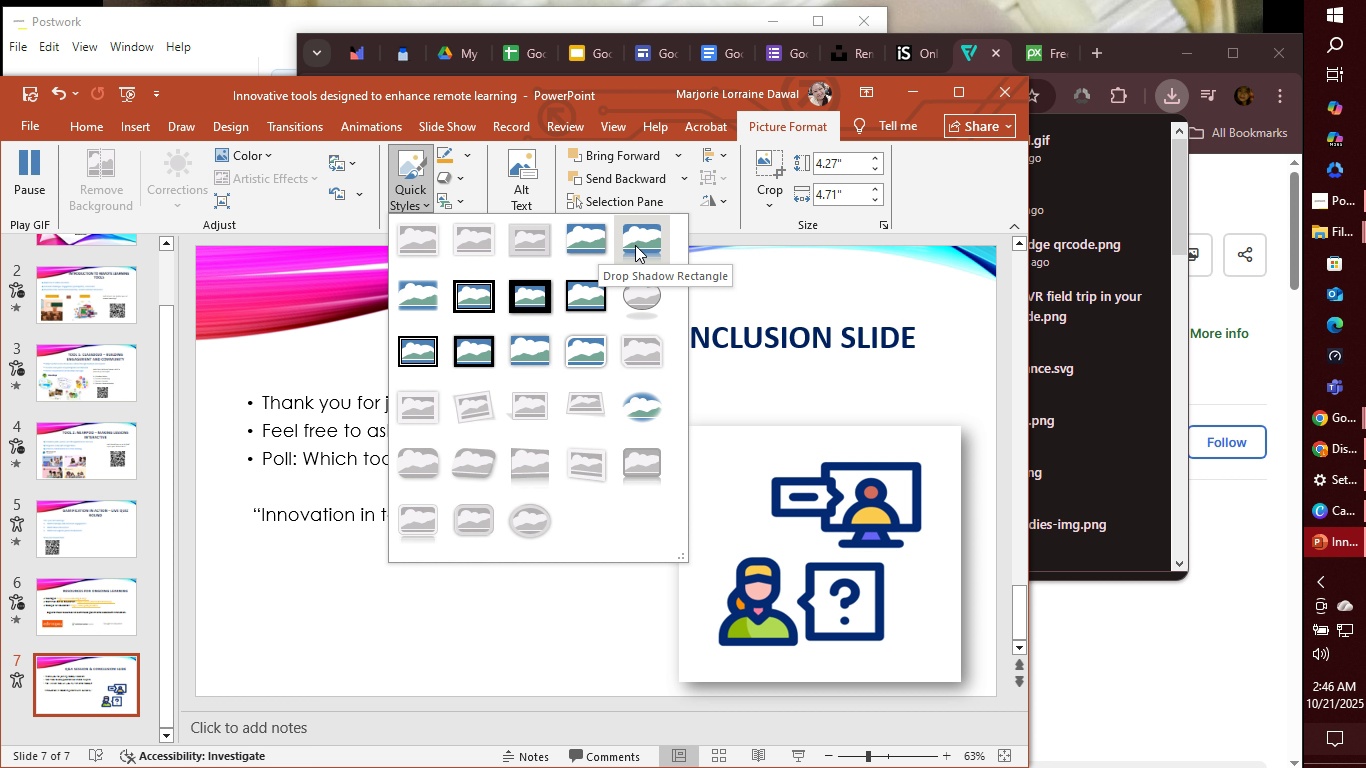 
left_click([421, 347])
 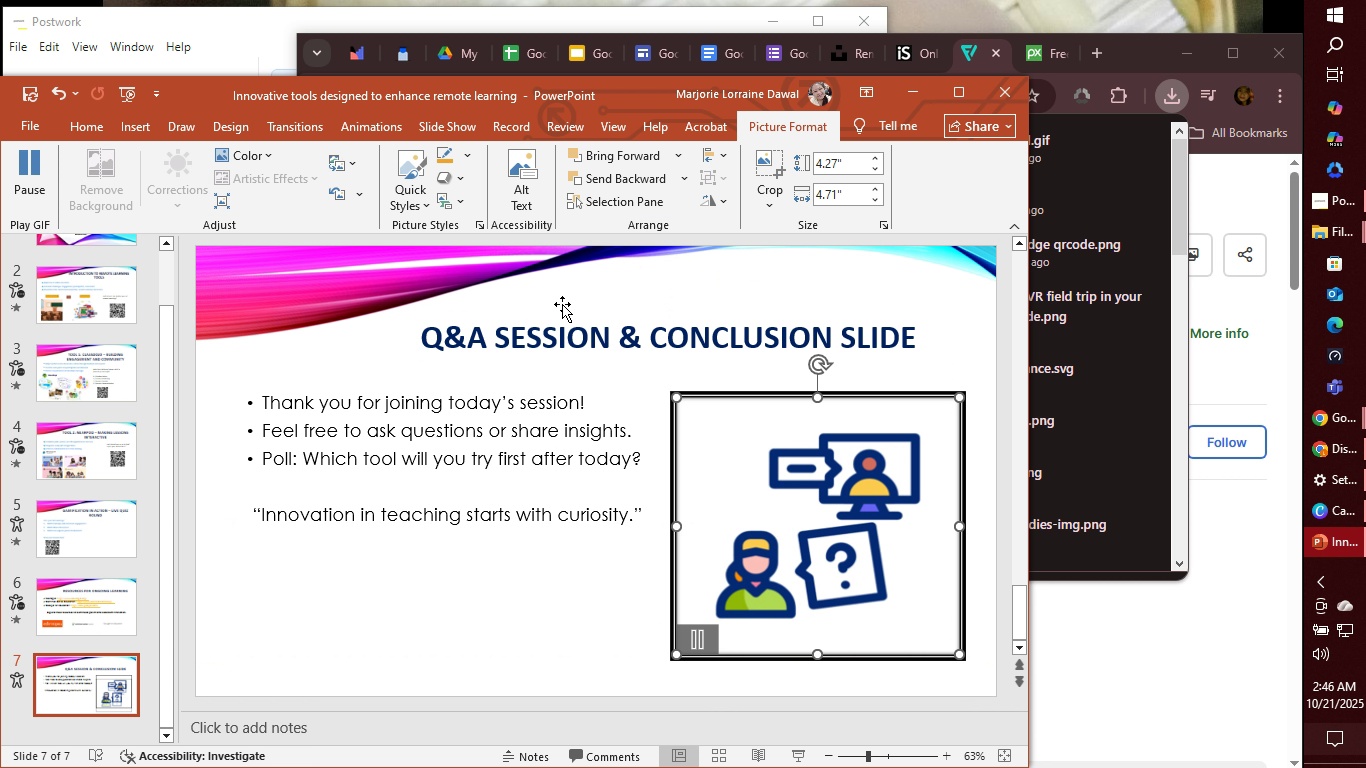 
wait(7.32)
 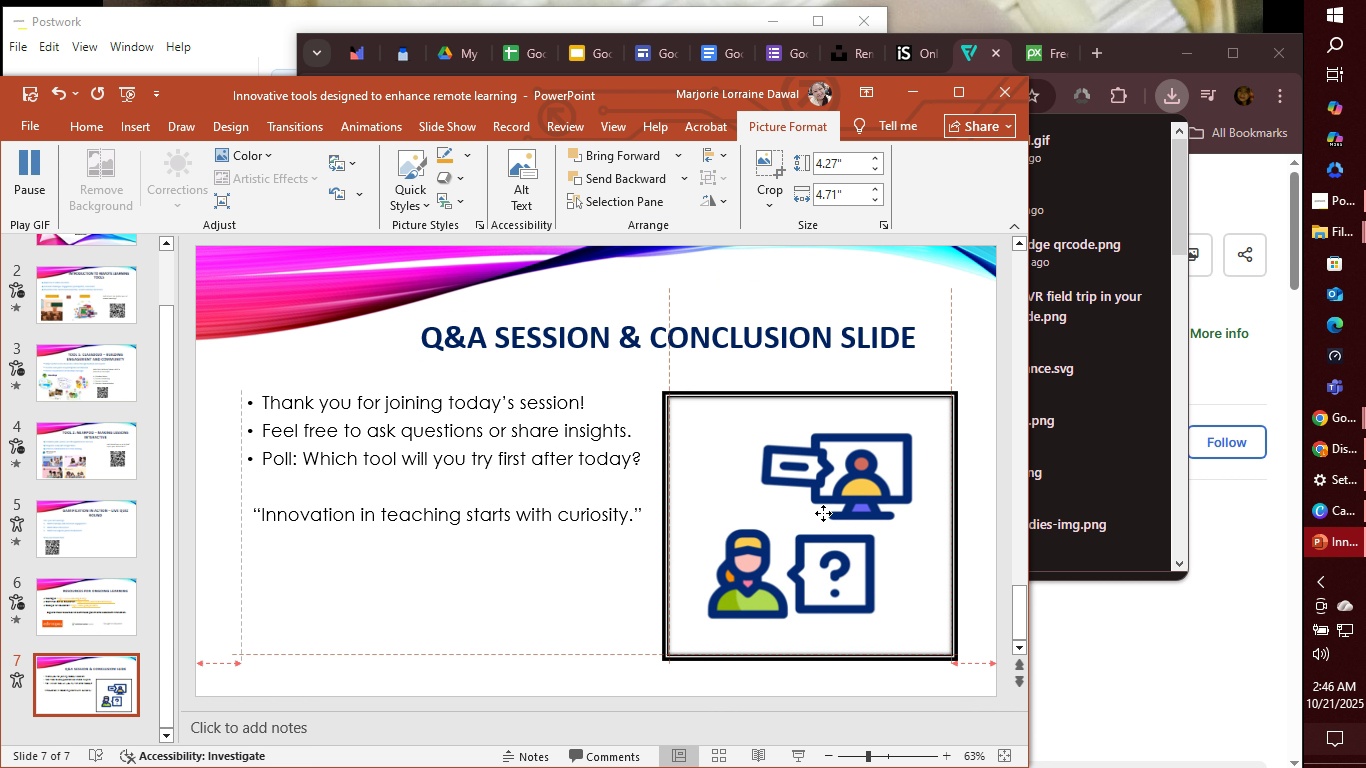 
left_click([460, 156])
 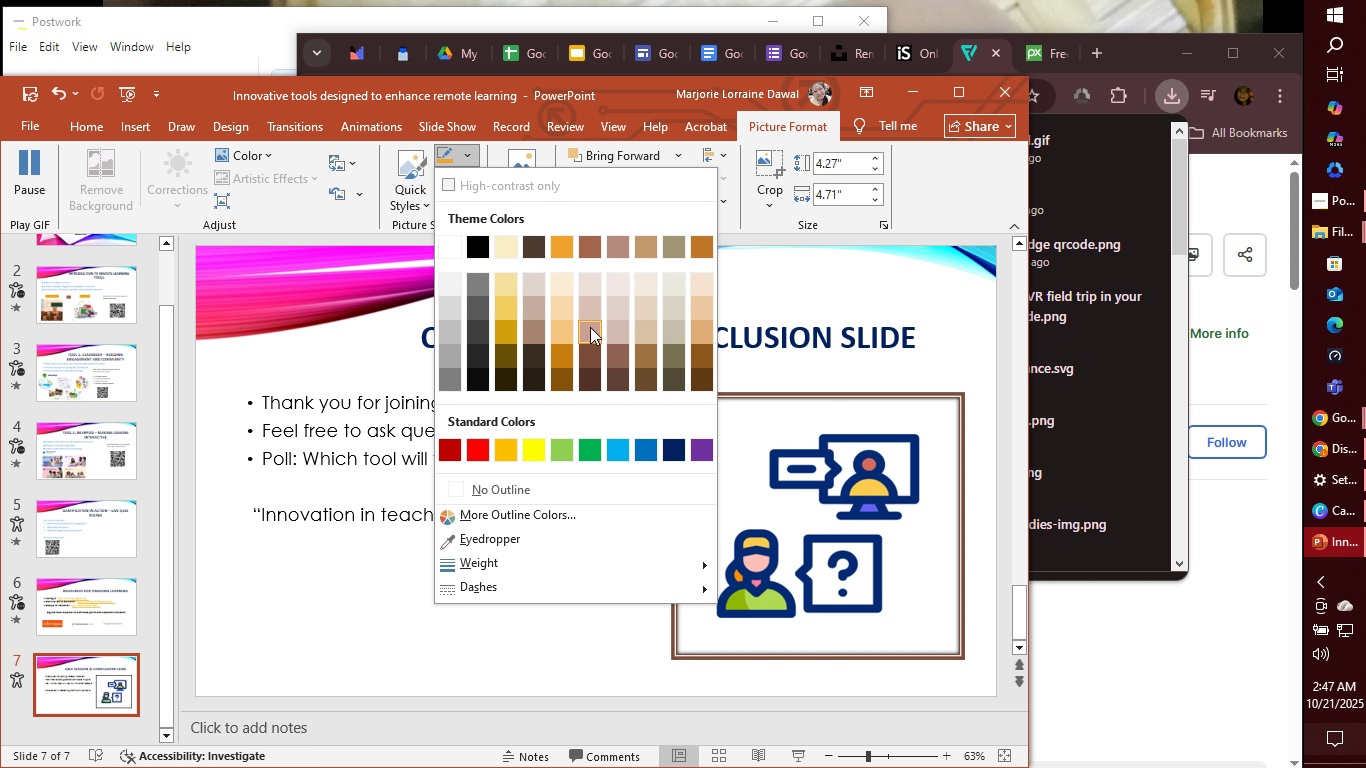 
left_click([588, 327])
 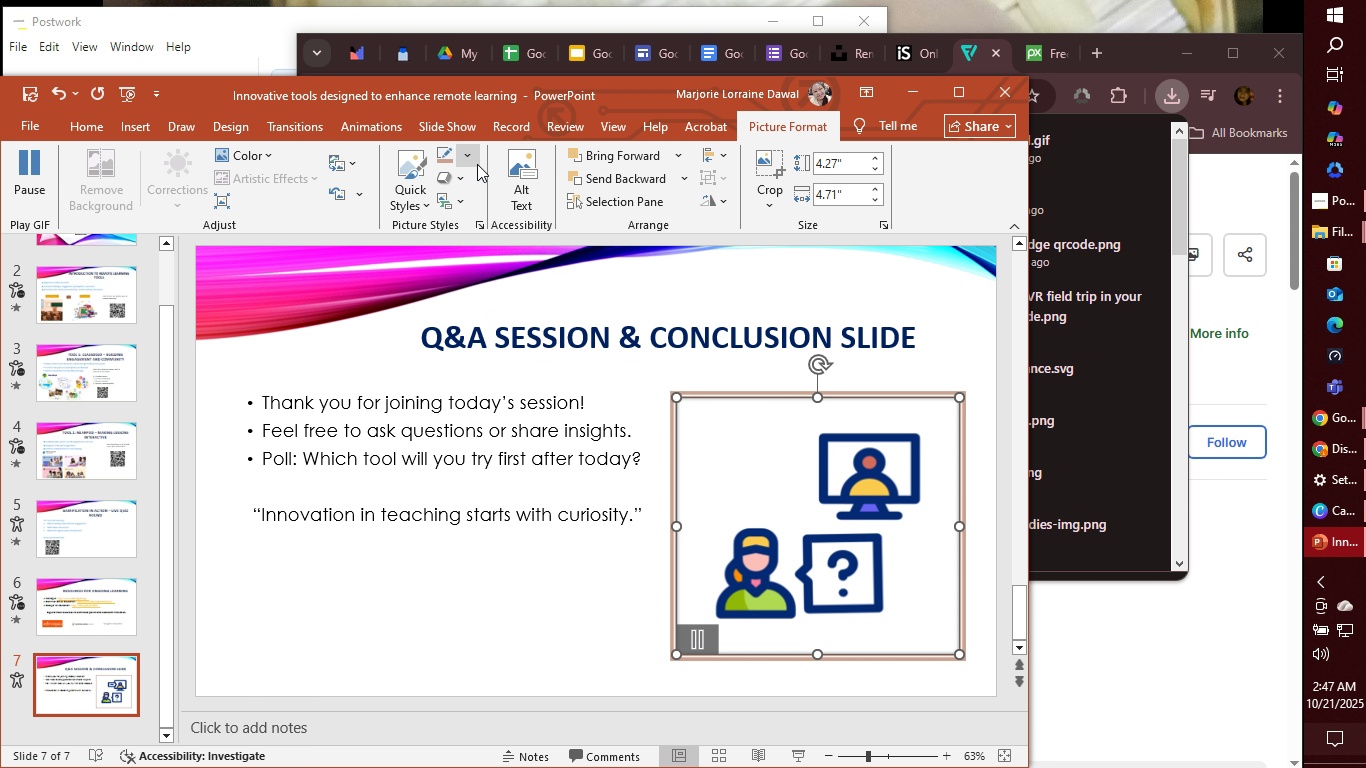 
left_click([469, 153])
 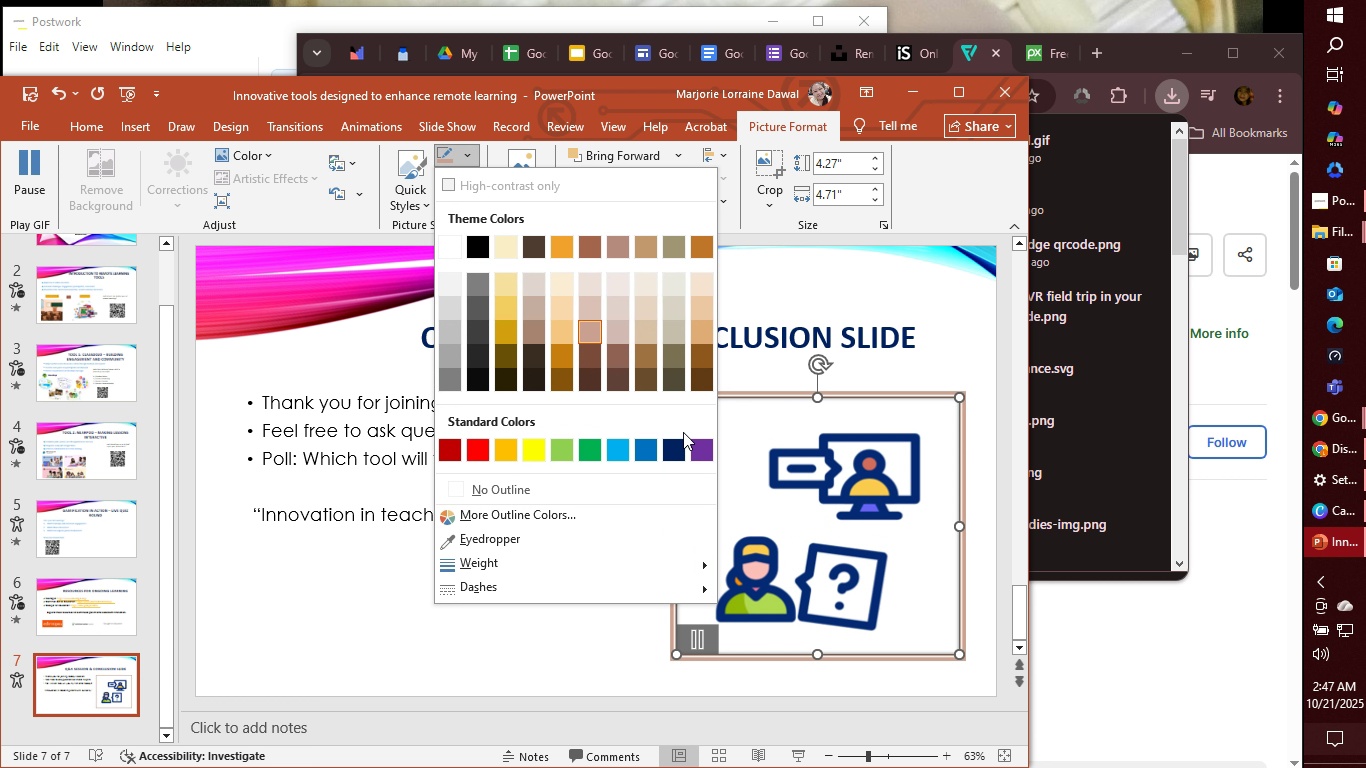 
left_click([703, 447])
 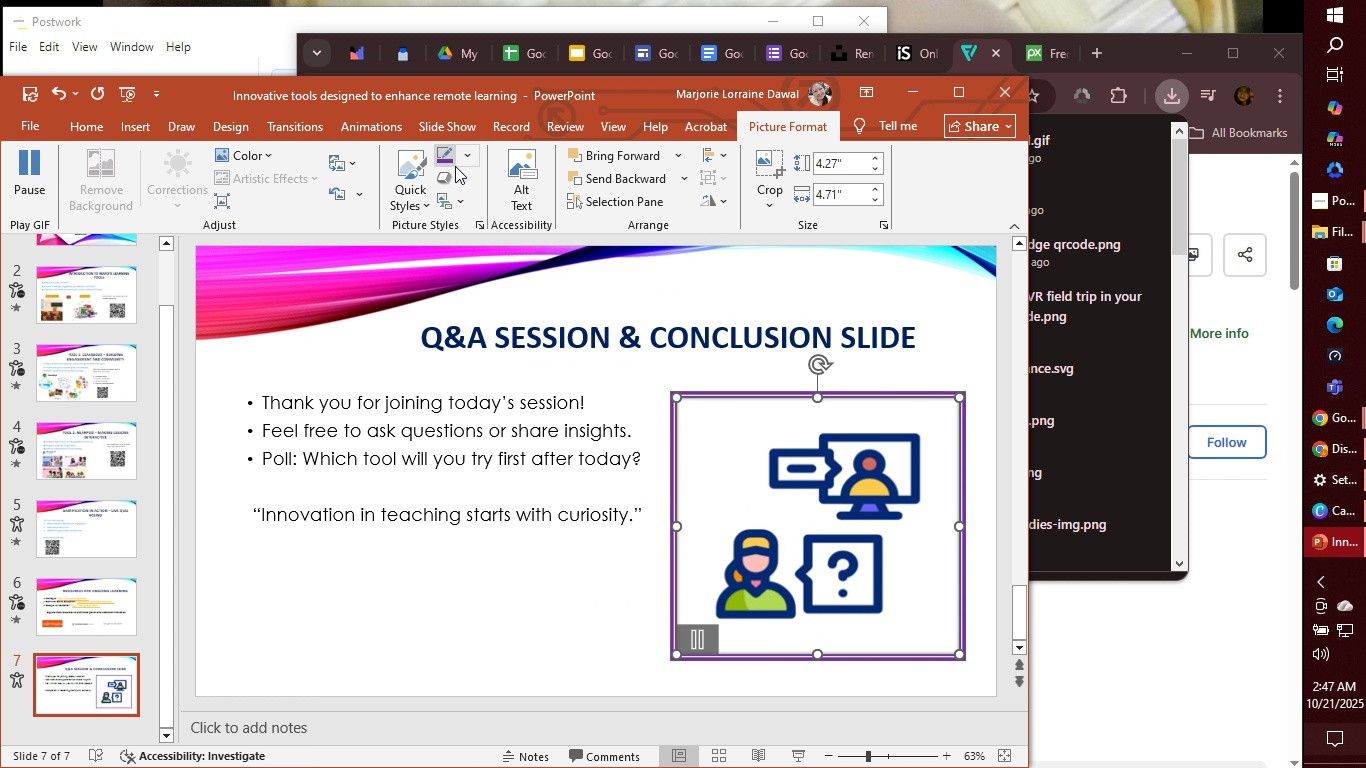 
left_click([472, 156])
 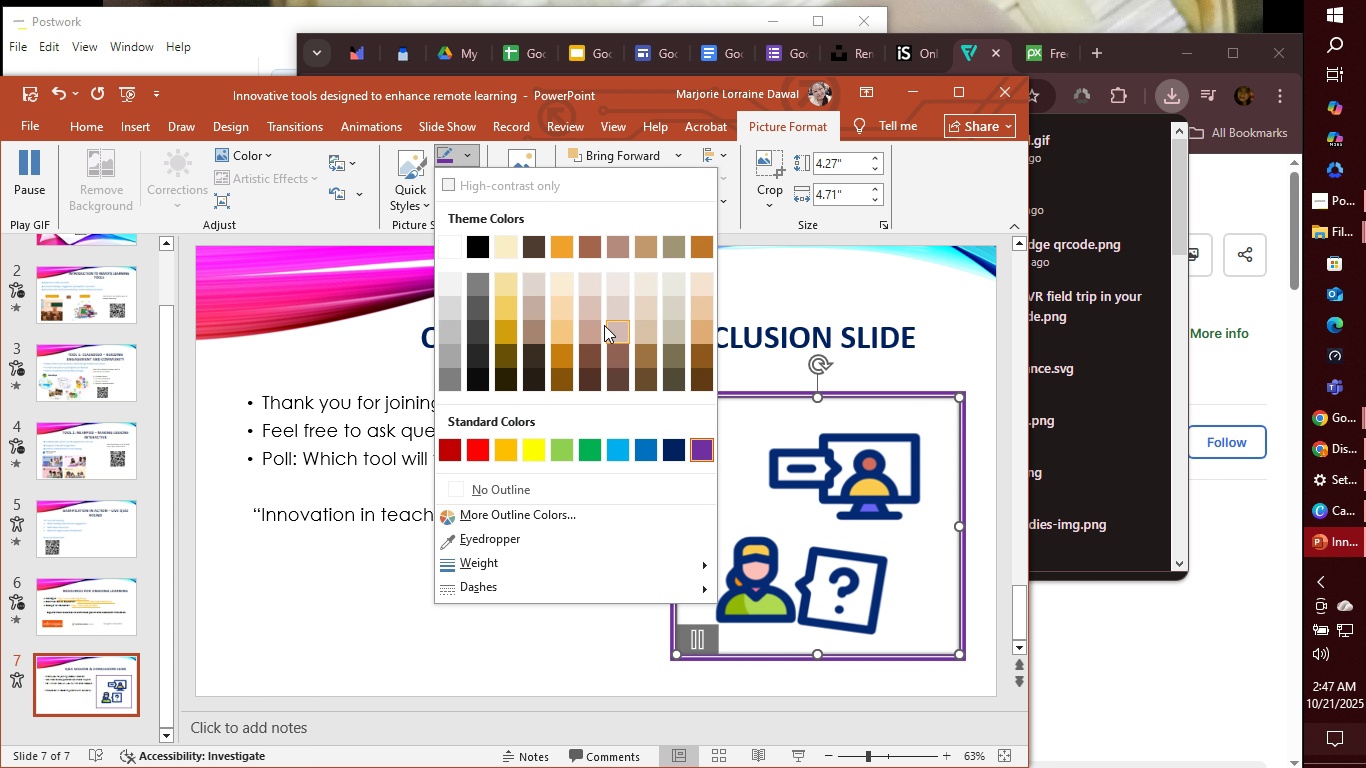 
wait(7.83)
 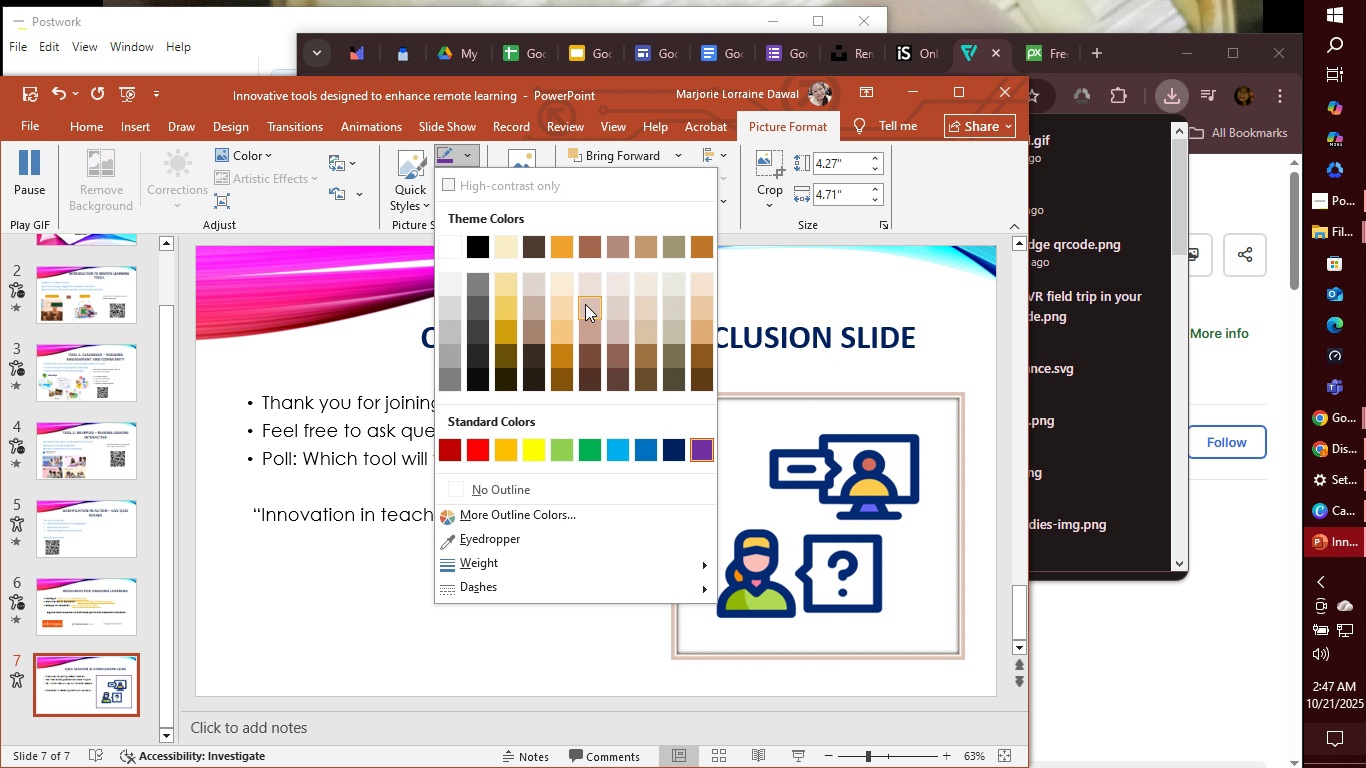 
left_click([590, 330])
 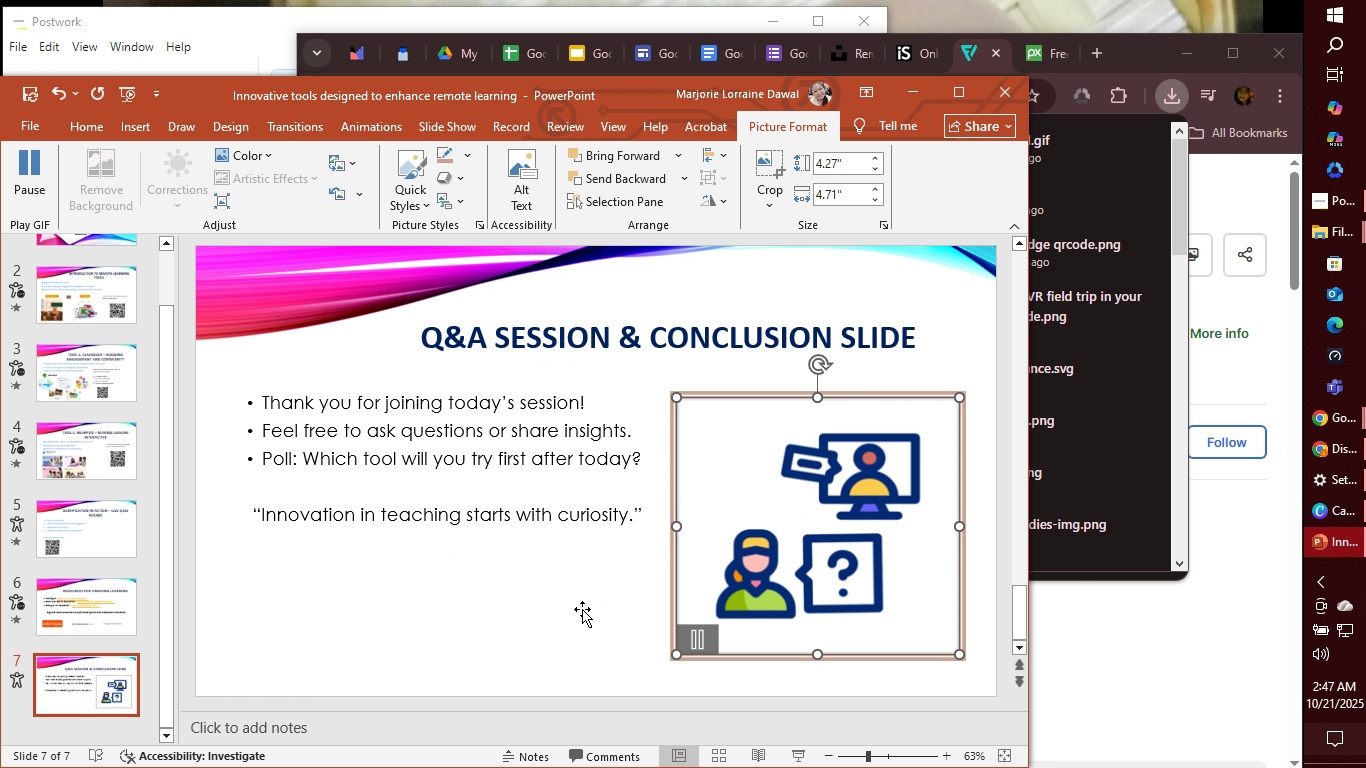 
wait(10.63)
 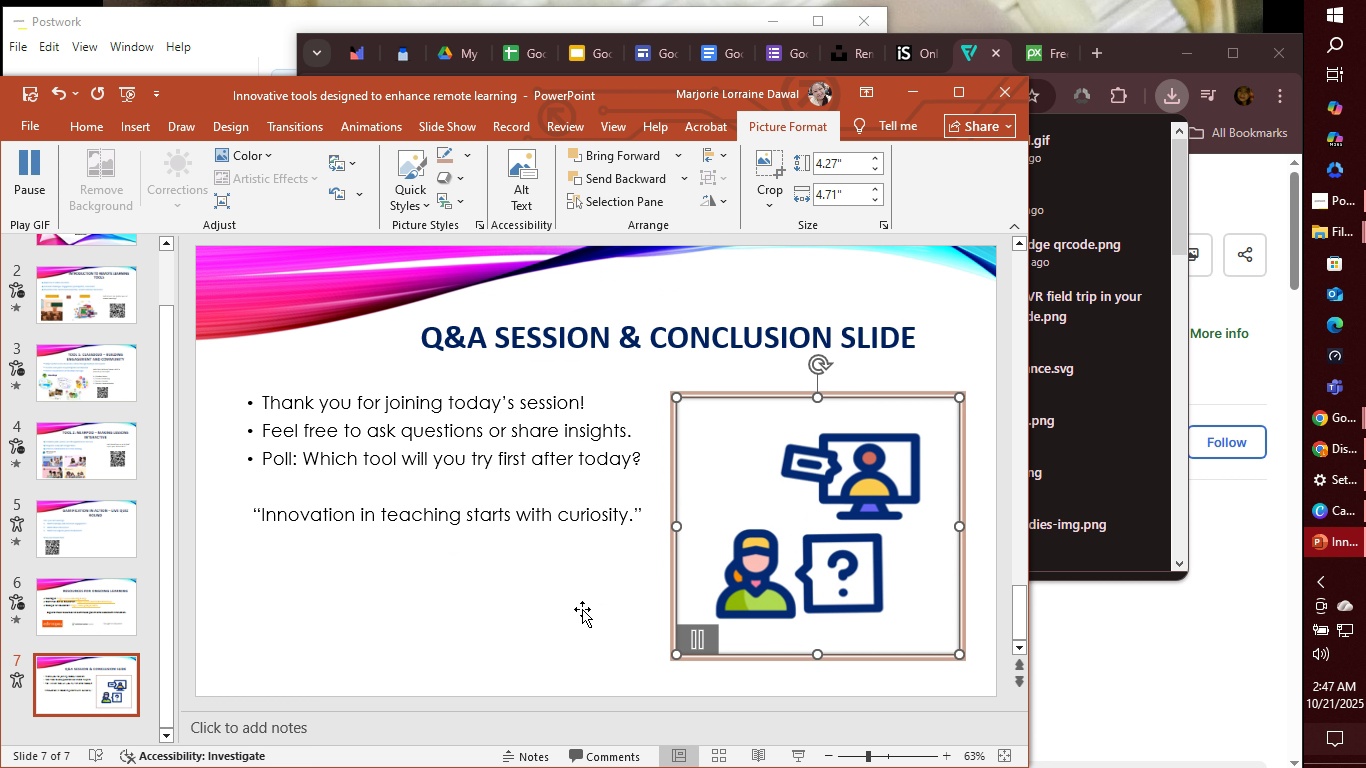 
left_click([509, 344])
 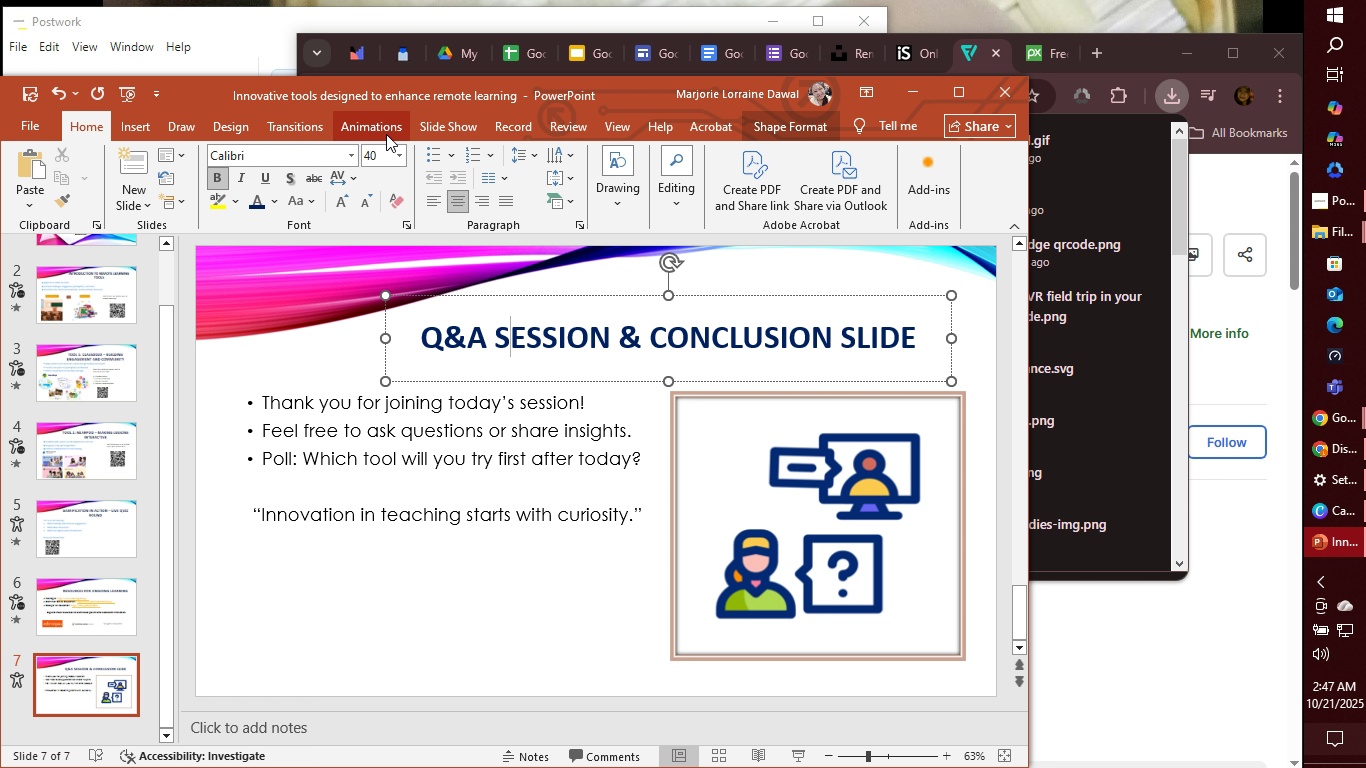 
left_click([386, 133])
 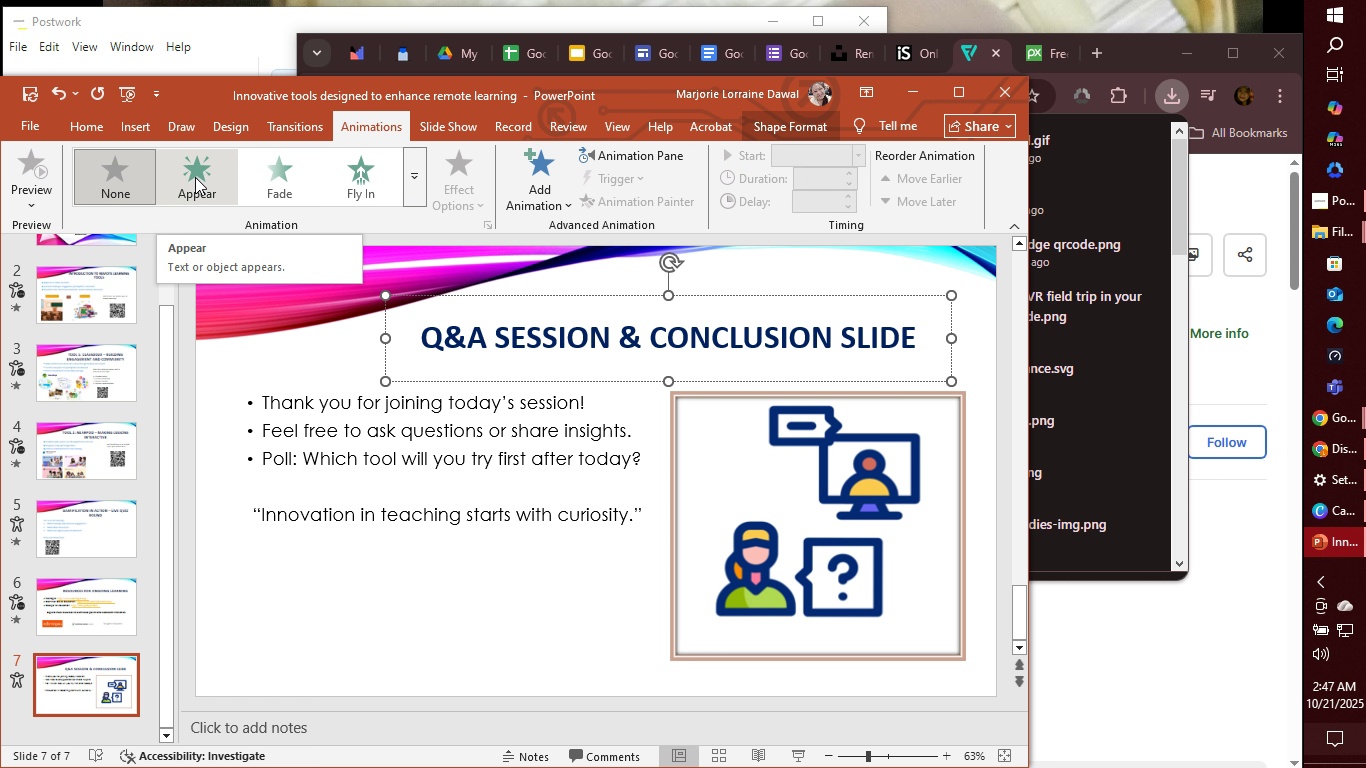 
mouse_move([397, 187])
 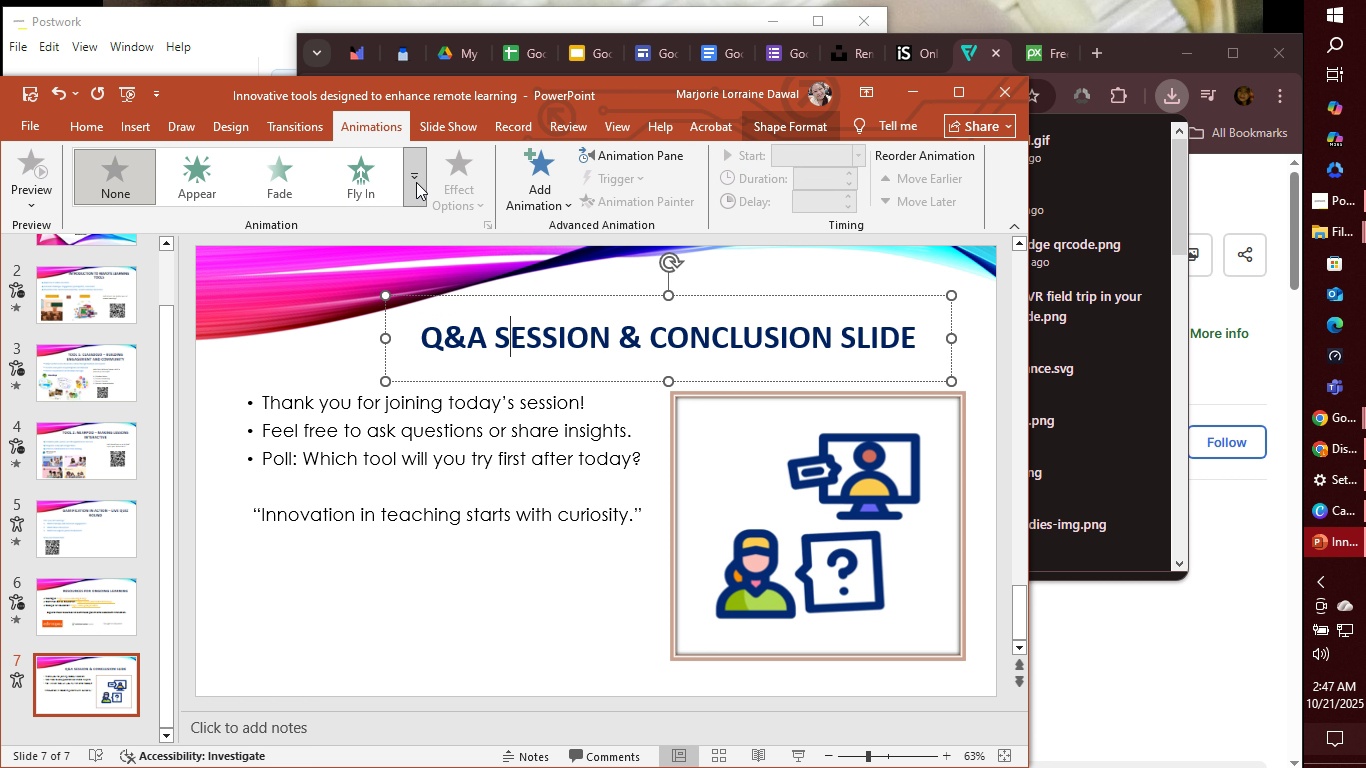 
left_click([416, 182])
 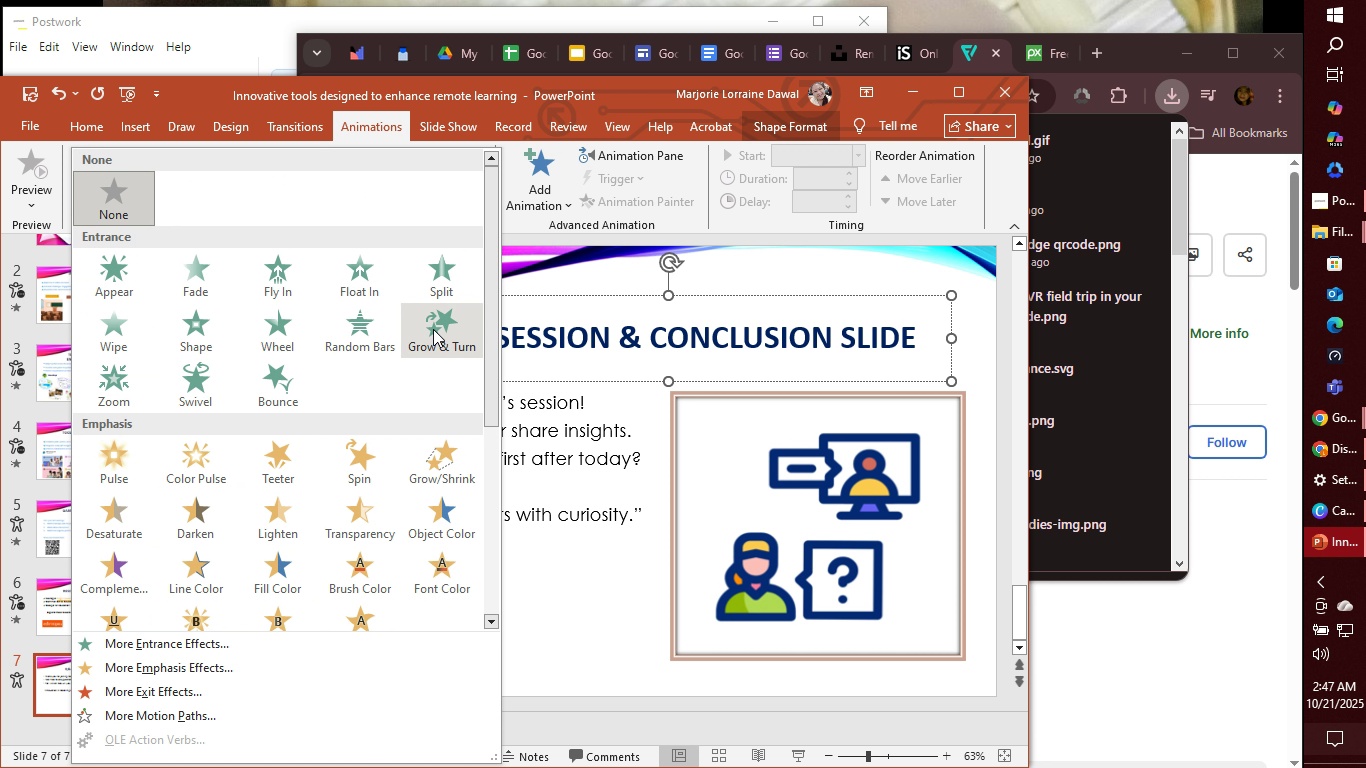 
left_click([434, 329])
 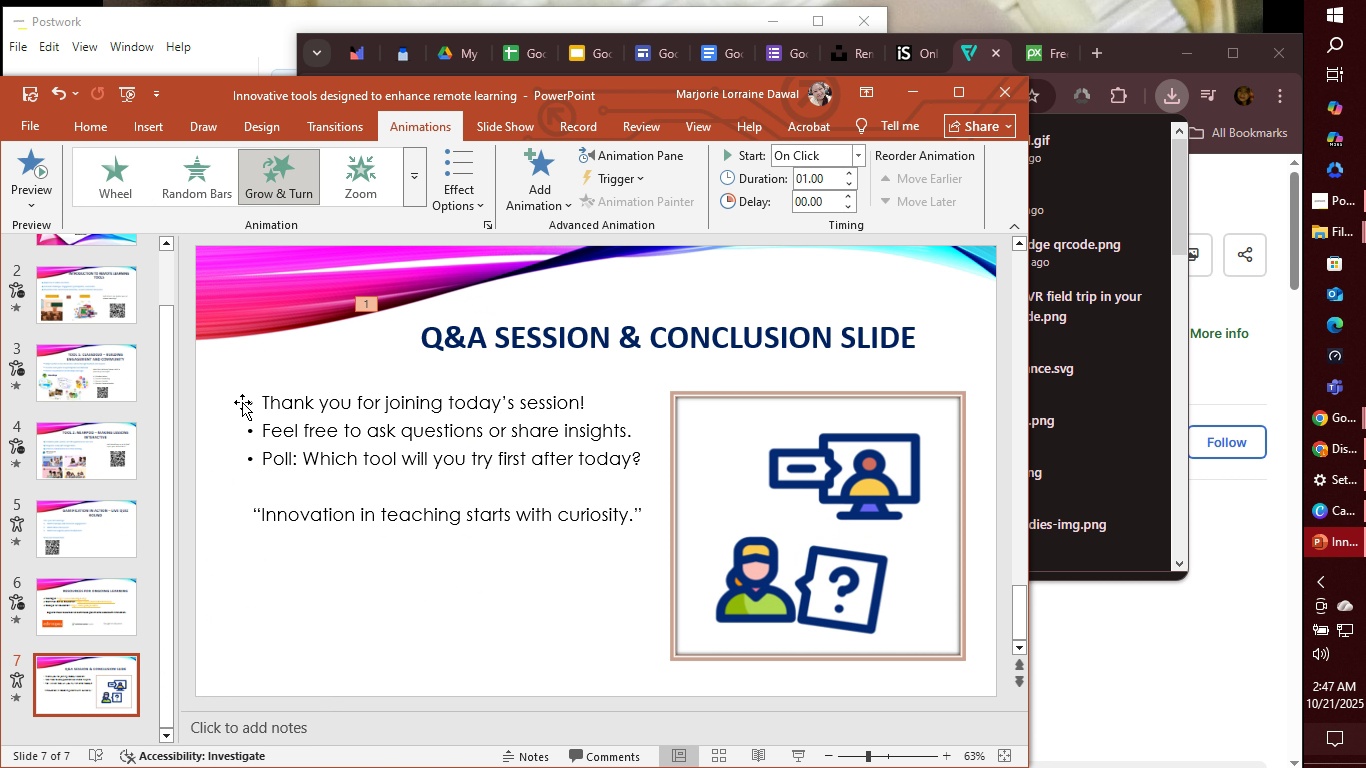 
wait(5.03)
 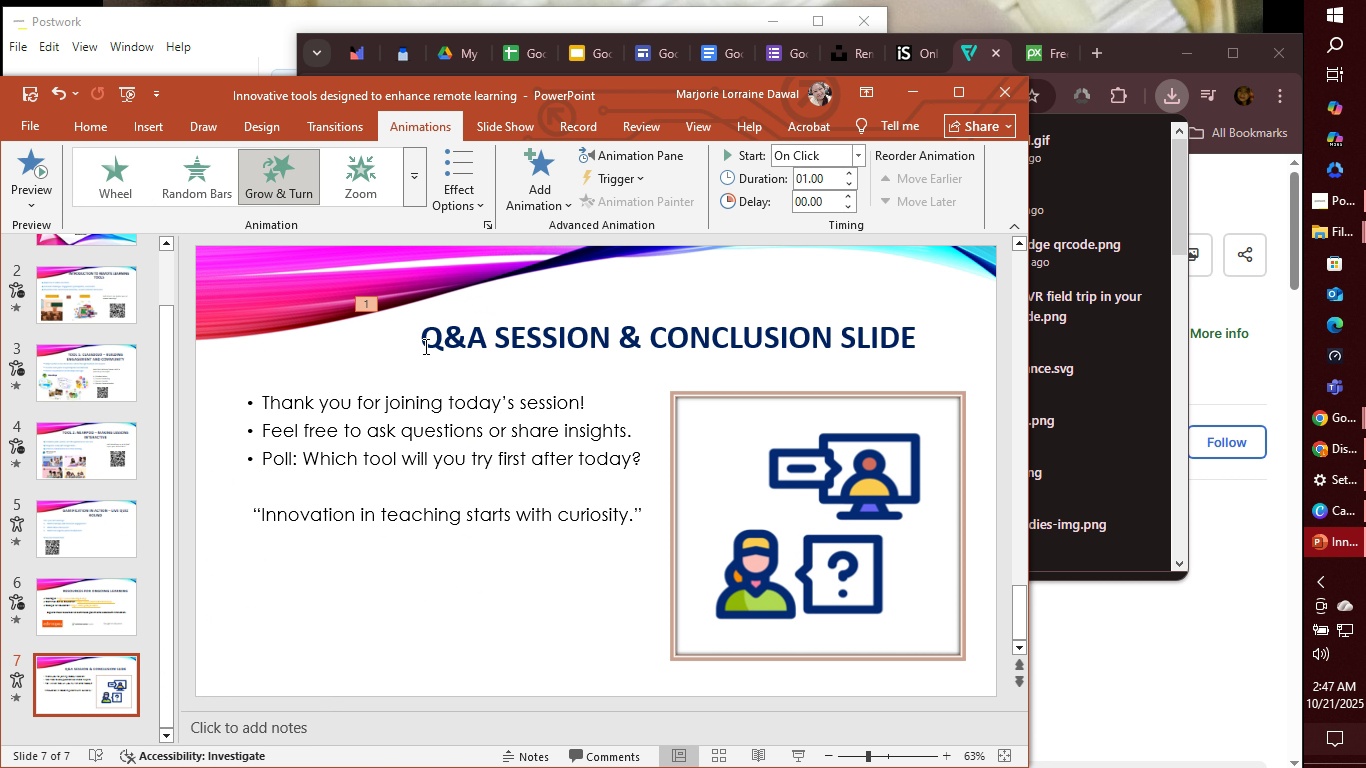 
left_click_drag(start_coordinate=[258, 402], to_coordinate=[639, 515])
 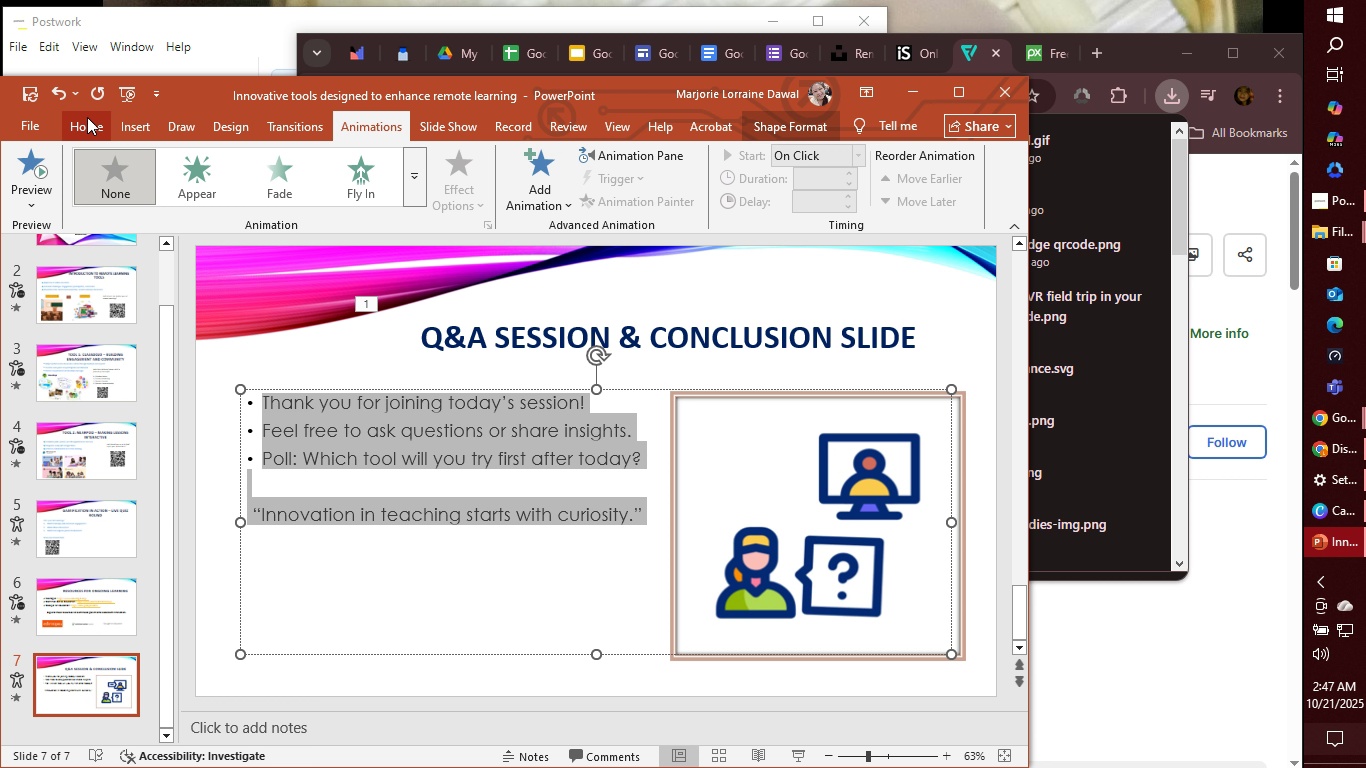 
left_click([90, 122])
 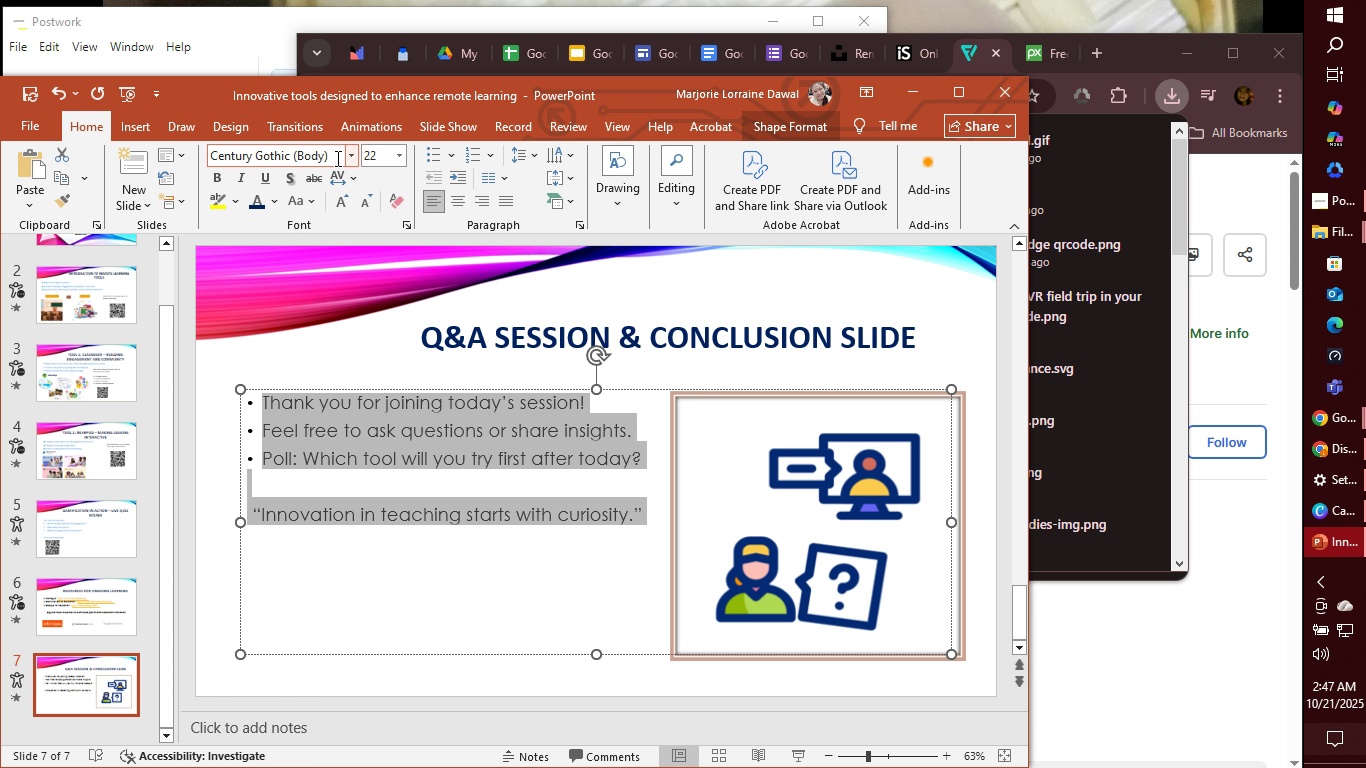 
left_click([352, 158])
 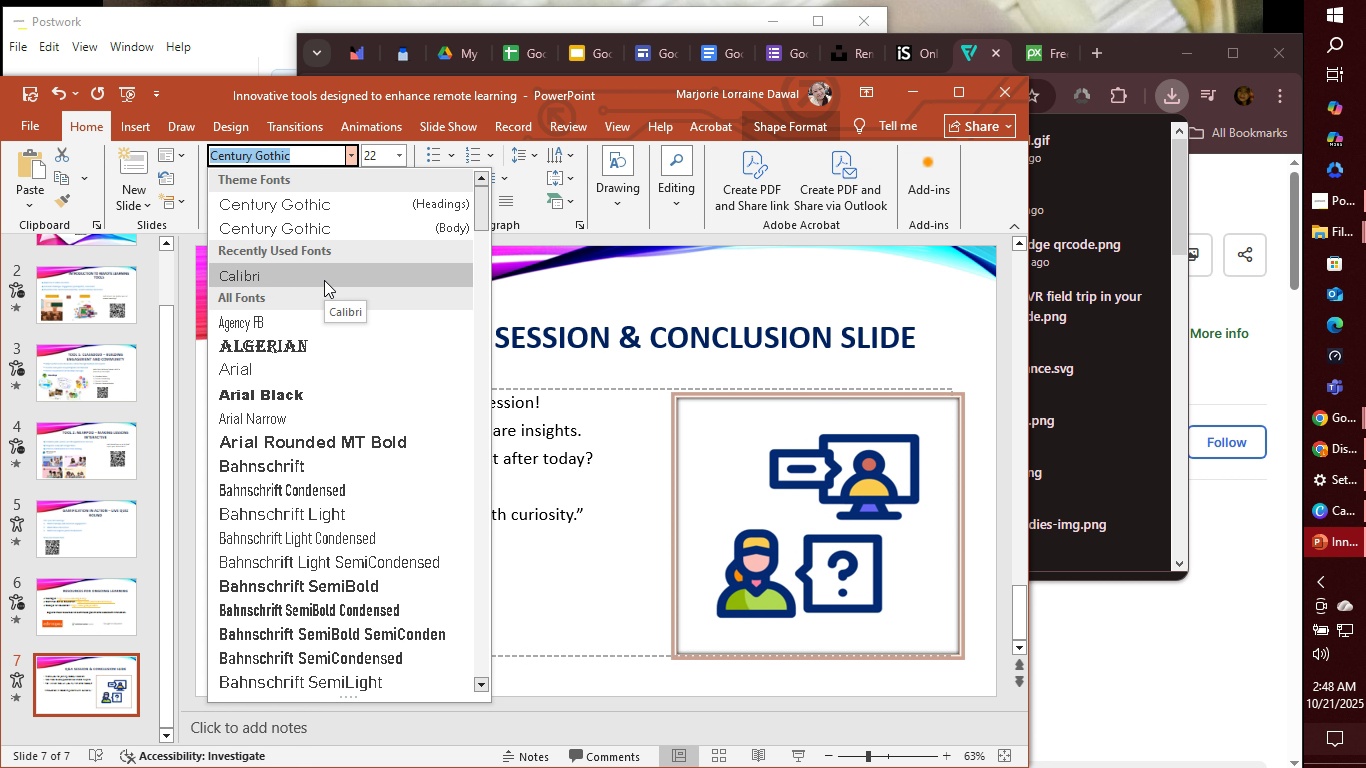 
left_click([324, 274])
 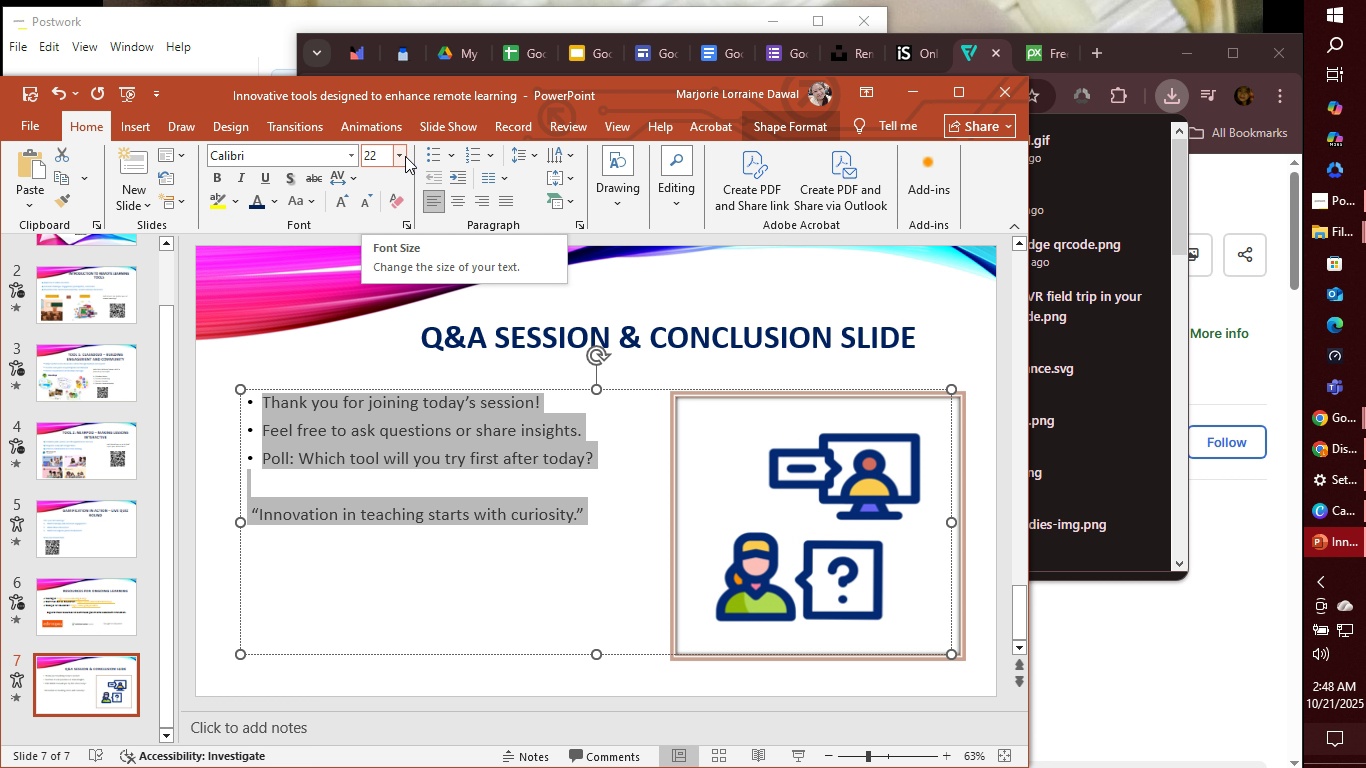 
left_click([405, 156])
 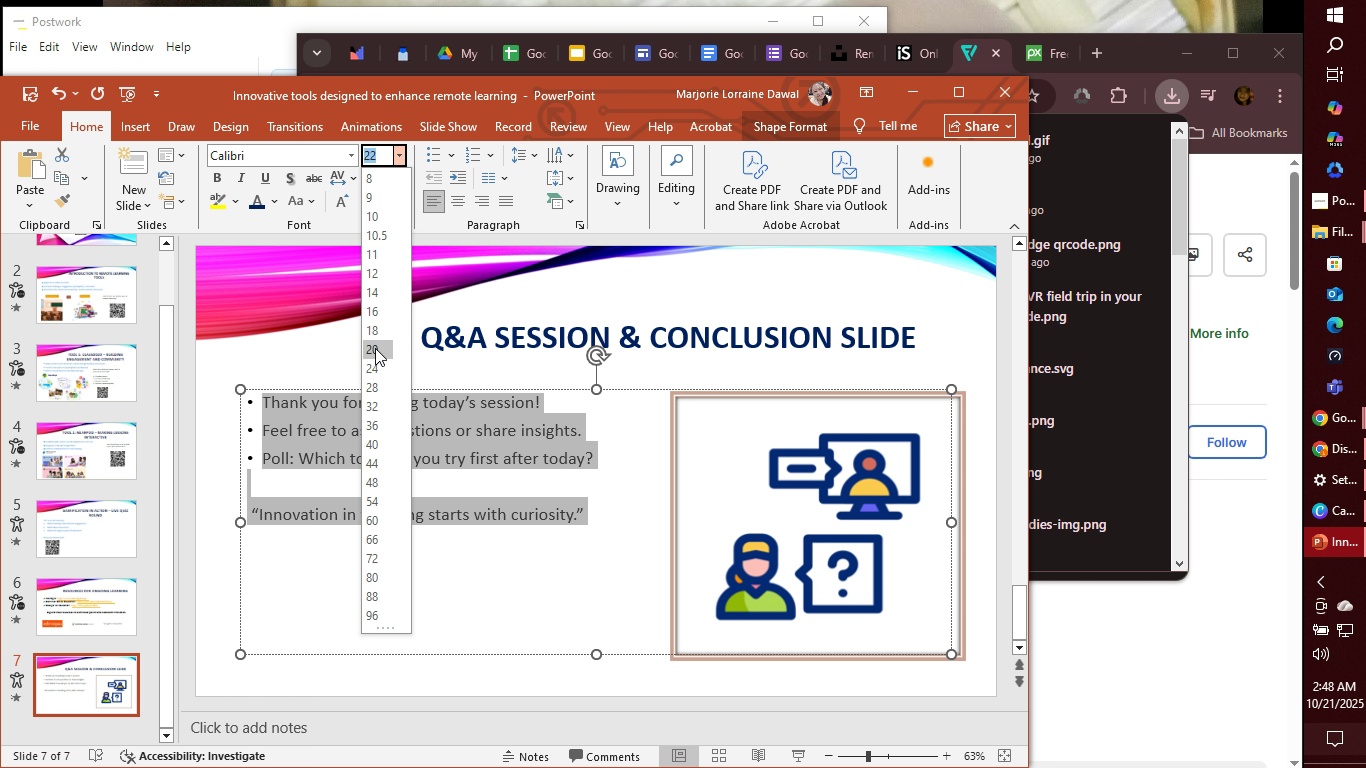 
left_click([375, 348])
 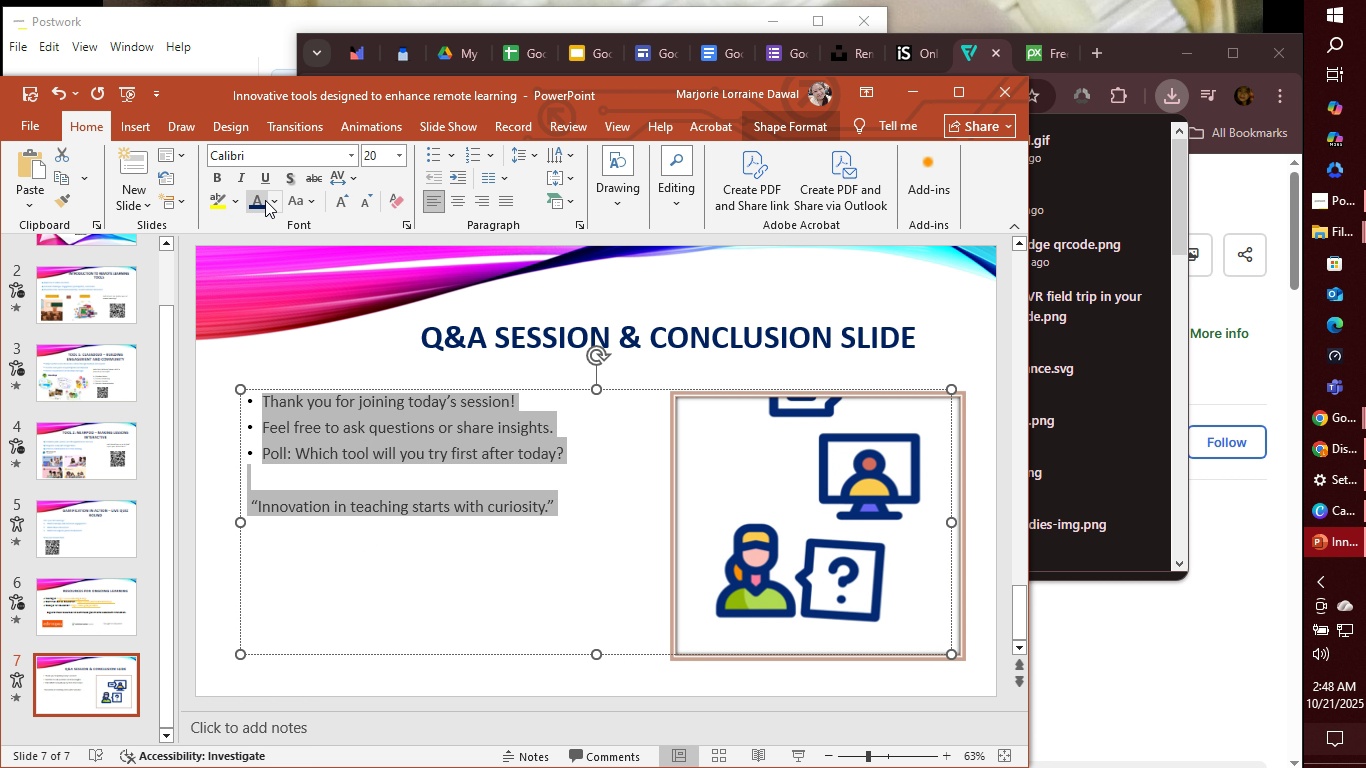 
left_click([274, 196])
 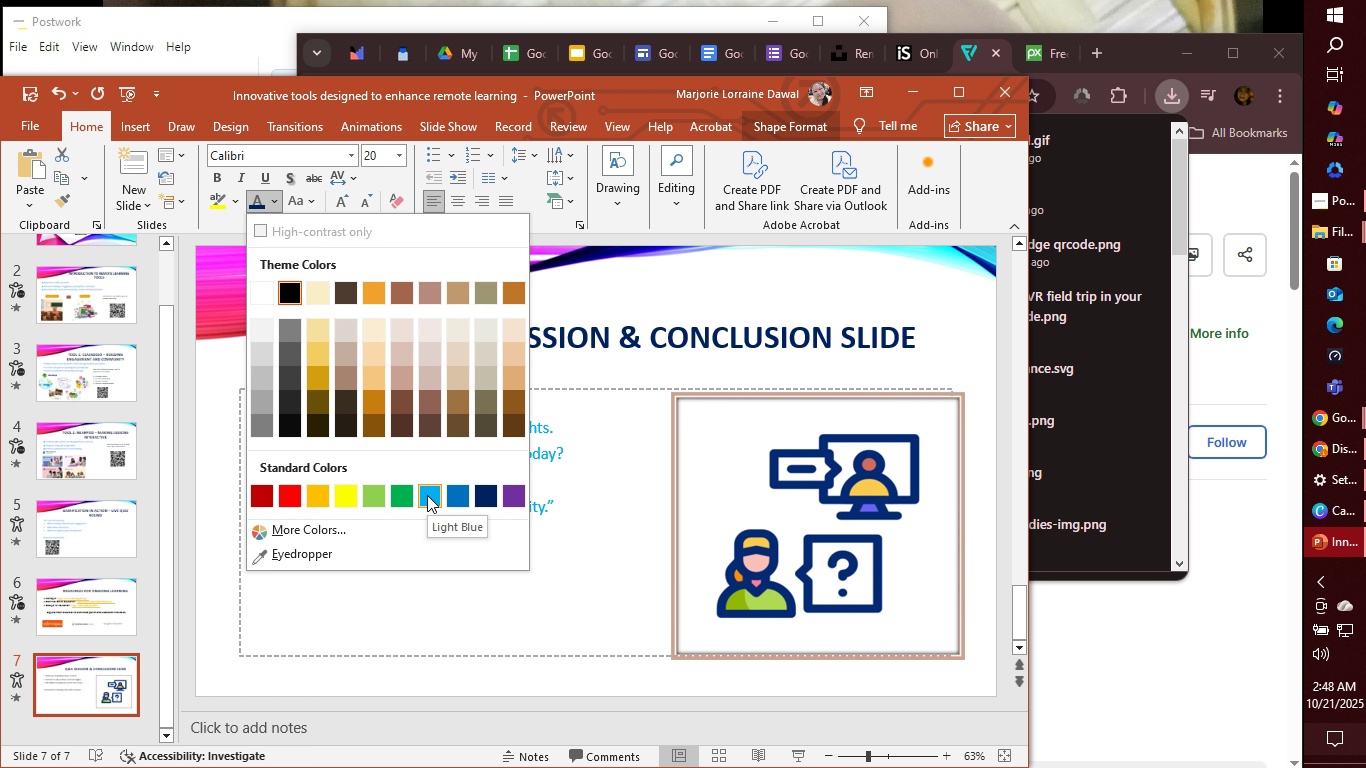 
wait(5.12)
 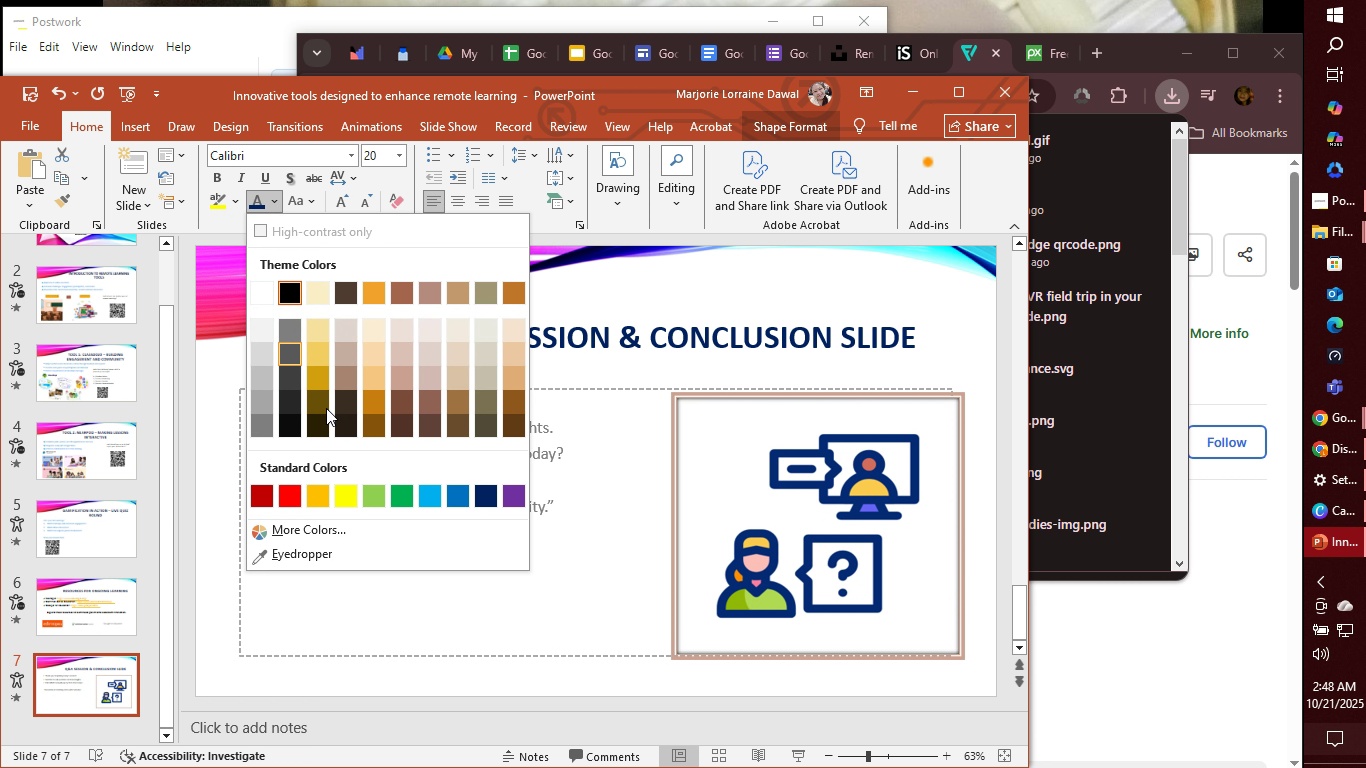 
left_click([427, 495])
 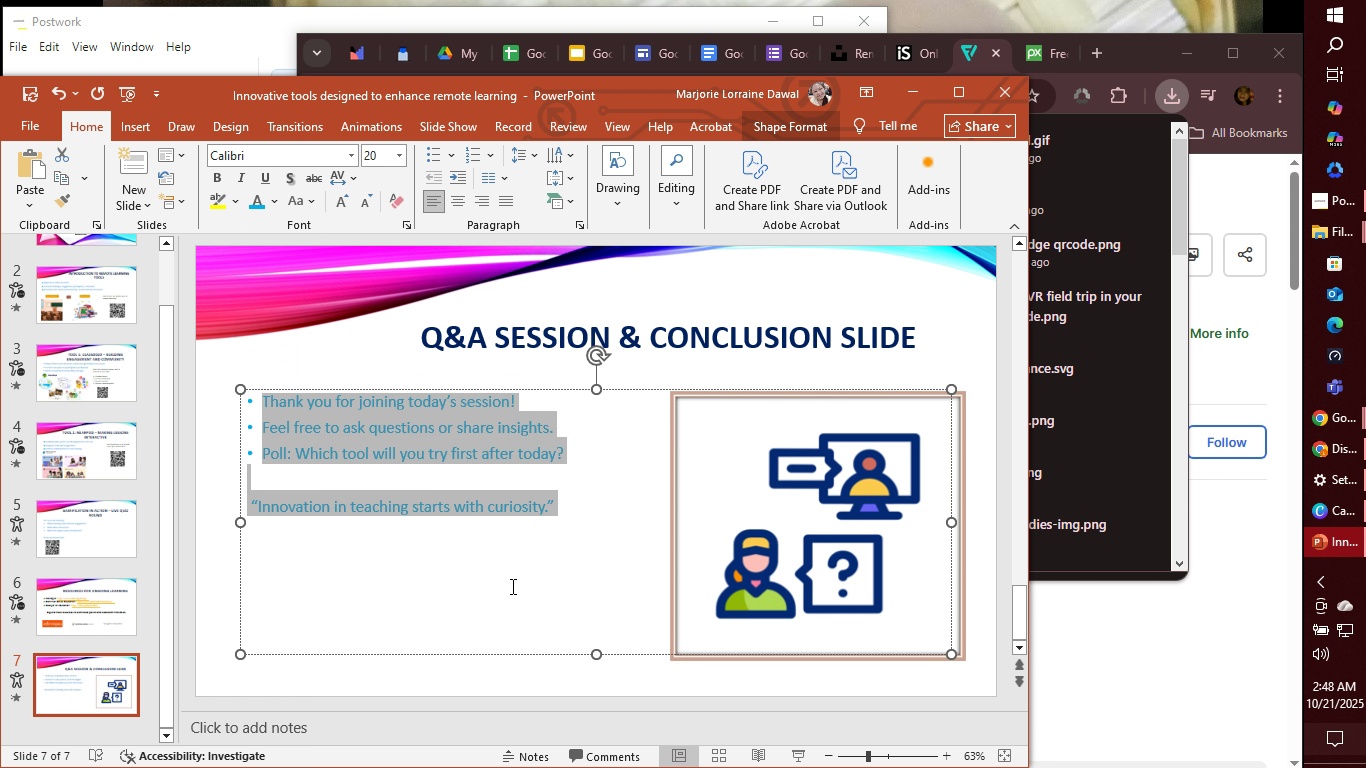 
left_click([470, 579])
 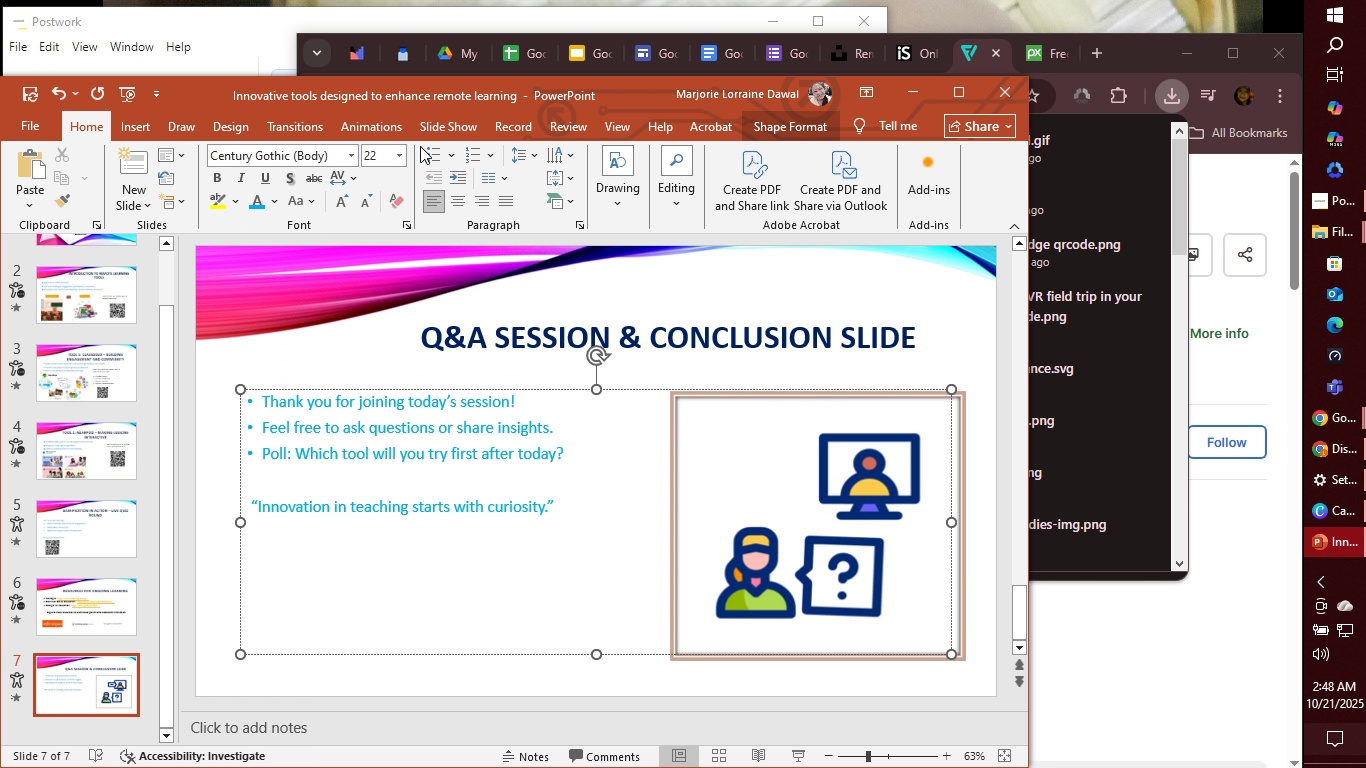 
left_click([437, 149])
 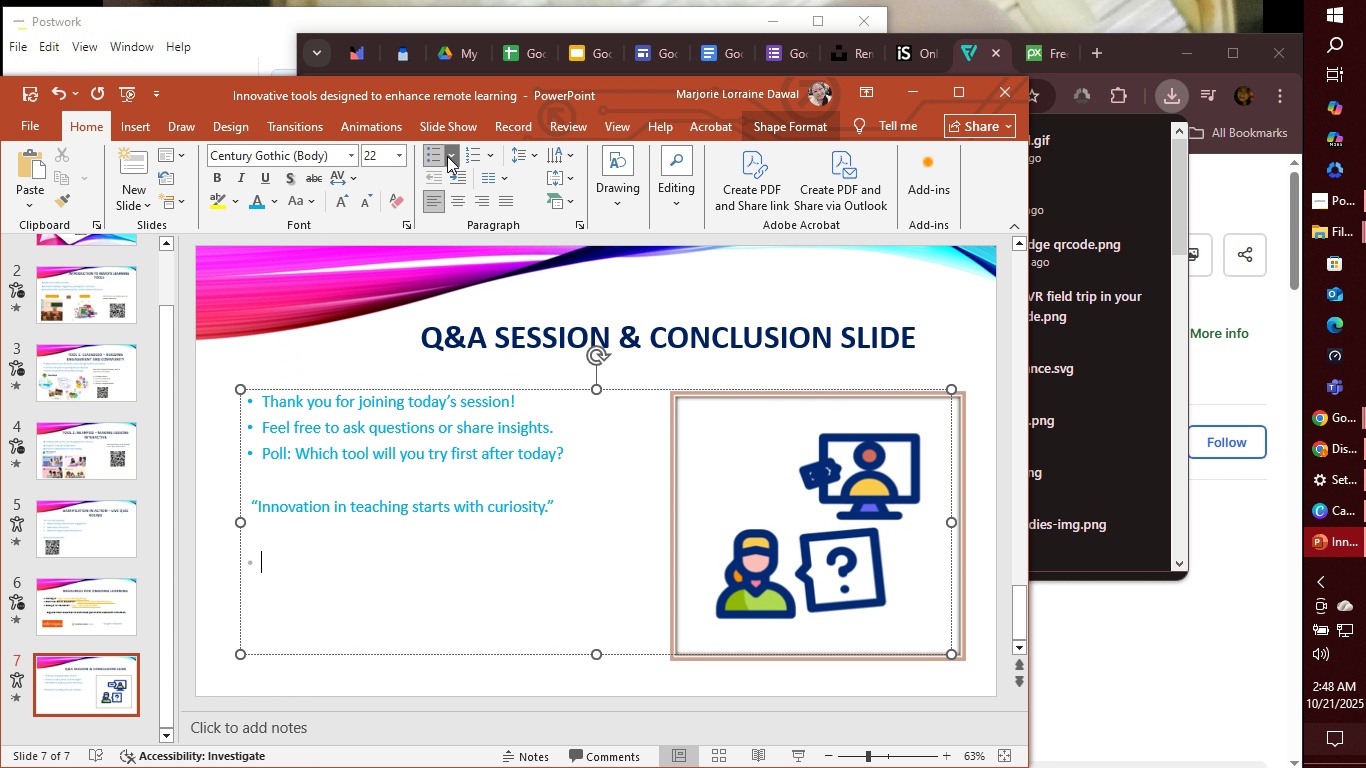 
left_click([448, 157])
 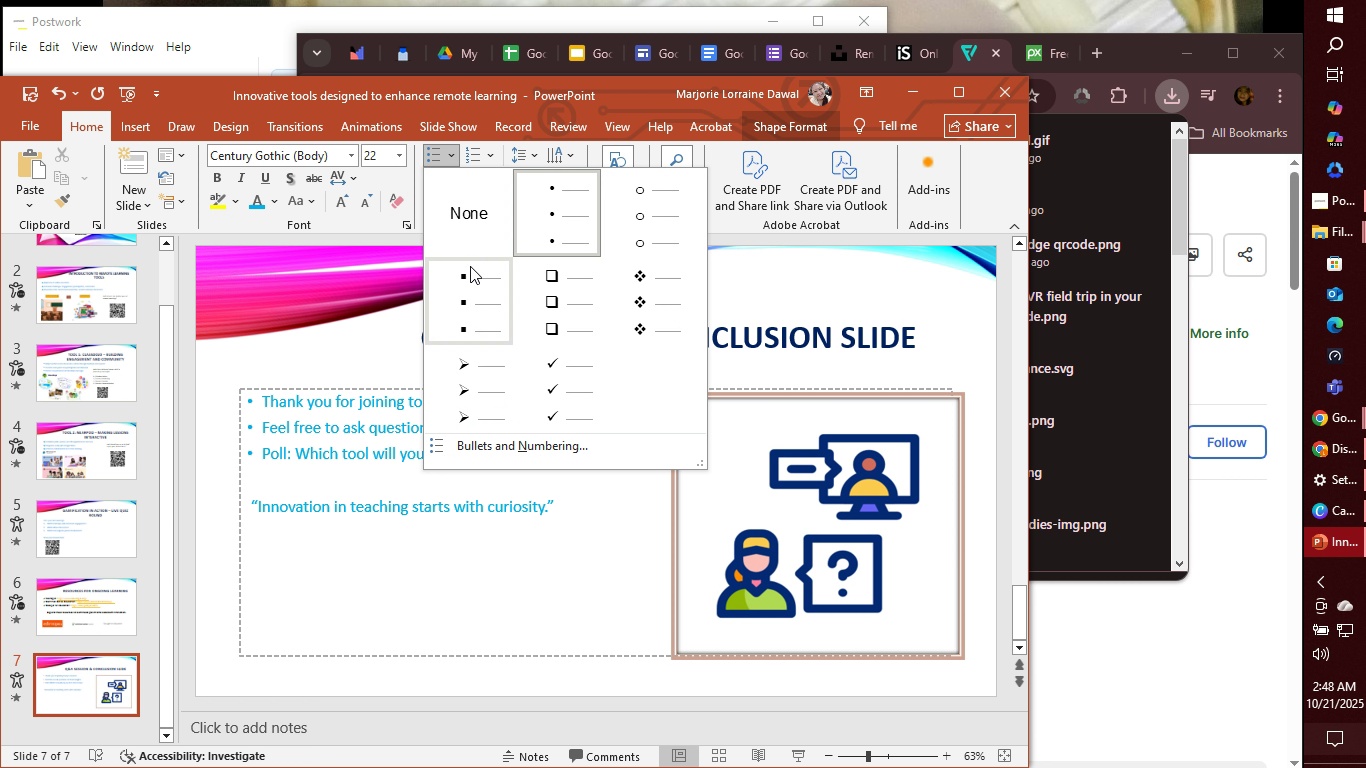 
mouse_move([497, 293])
 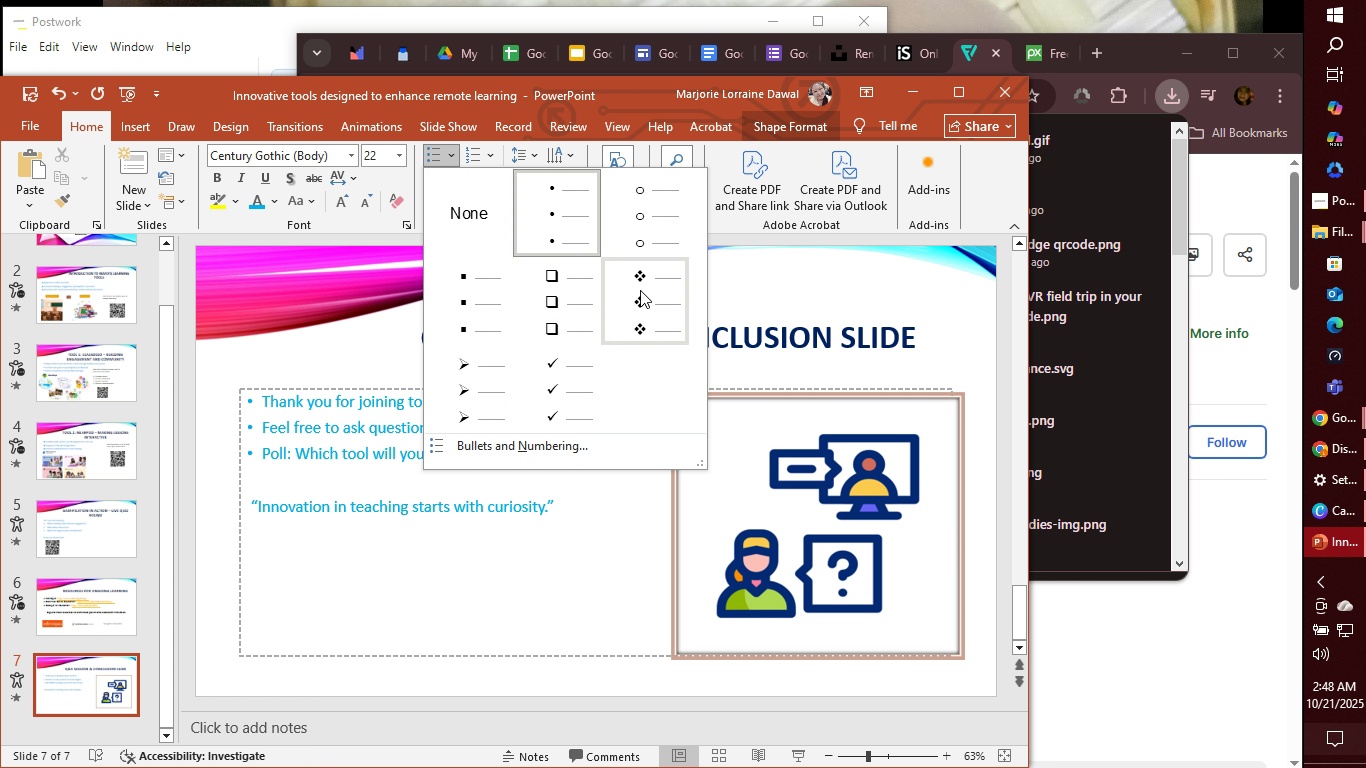 
left_click([640, 290])
 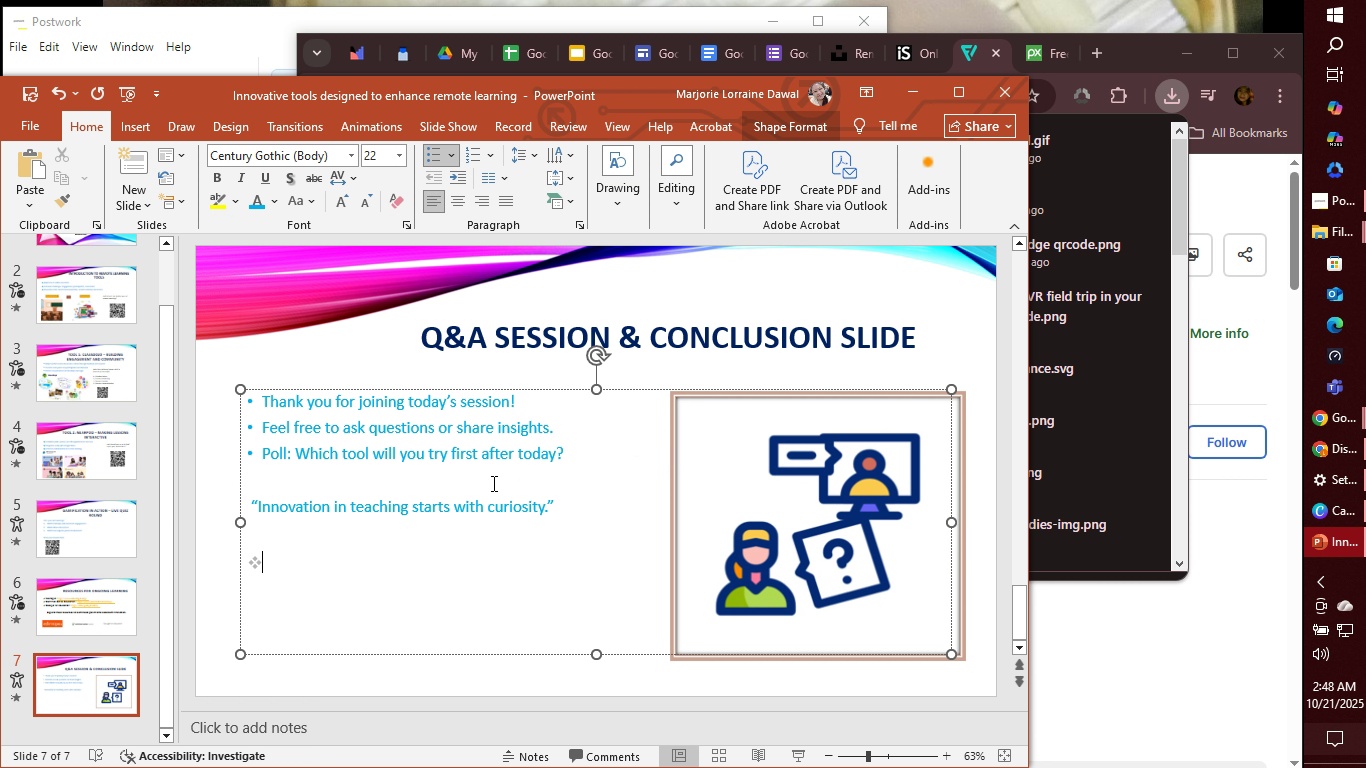 
key(Backspace)
 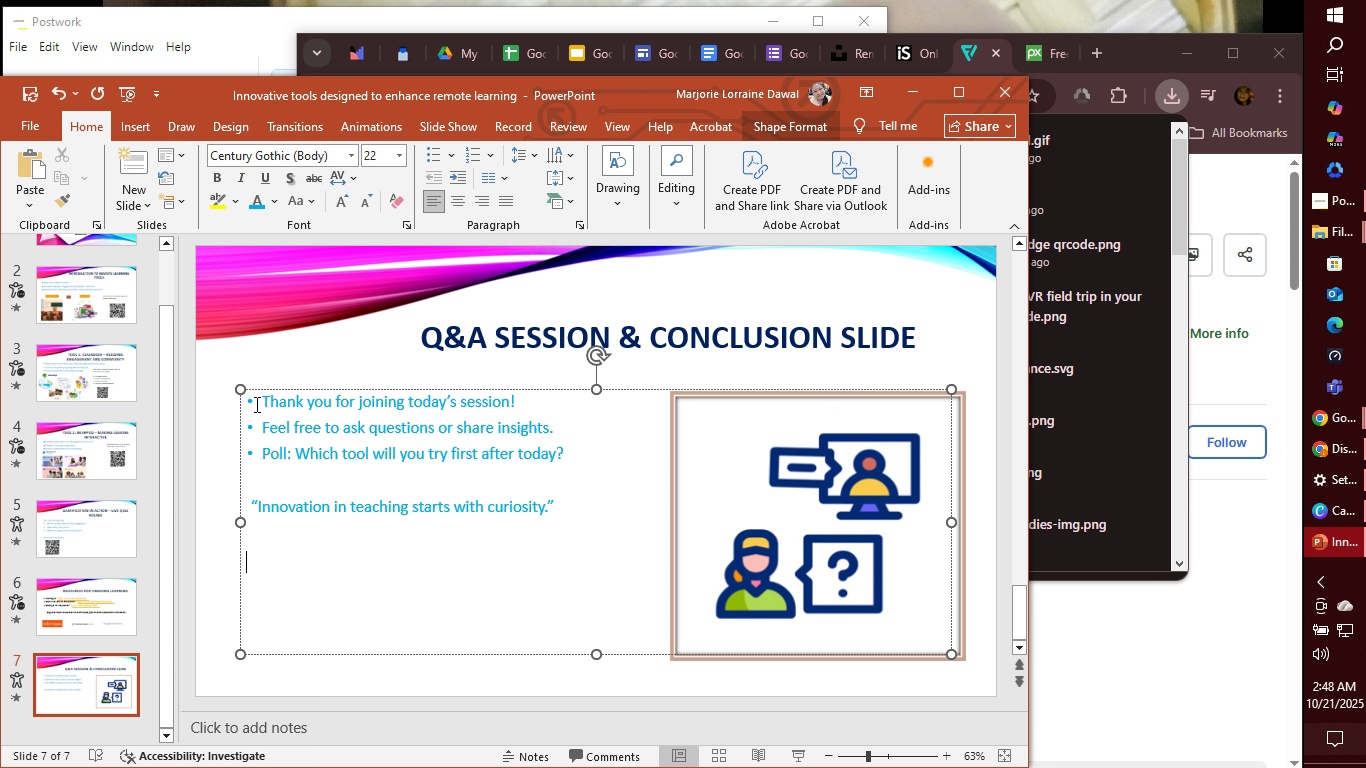 
double_click([255, 402])
 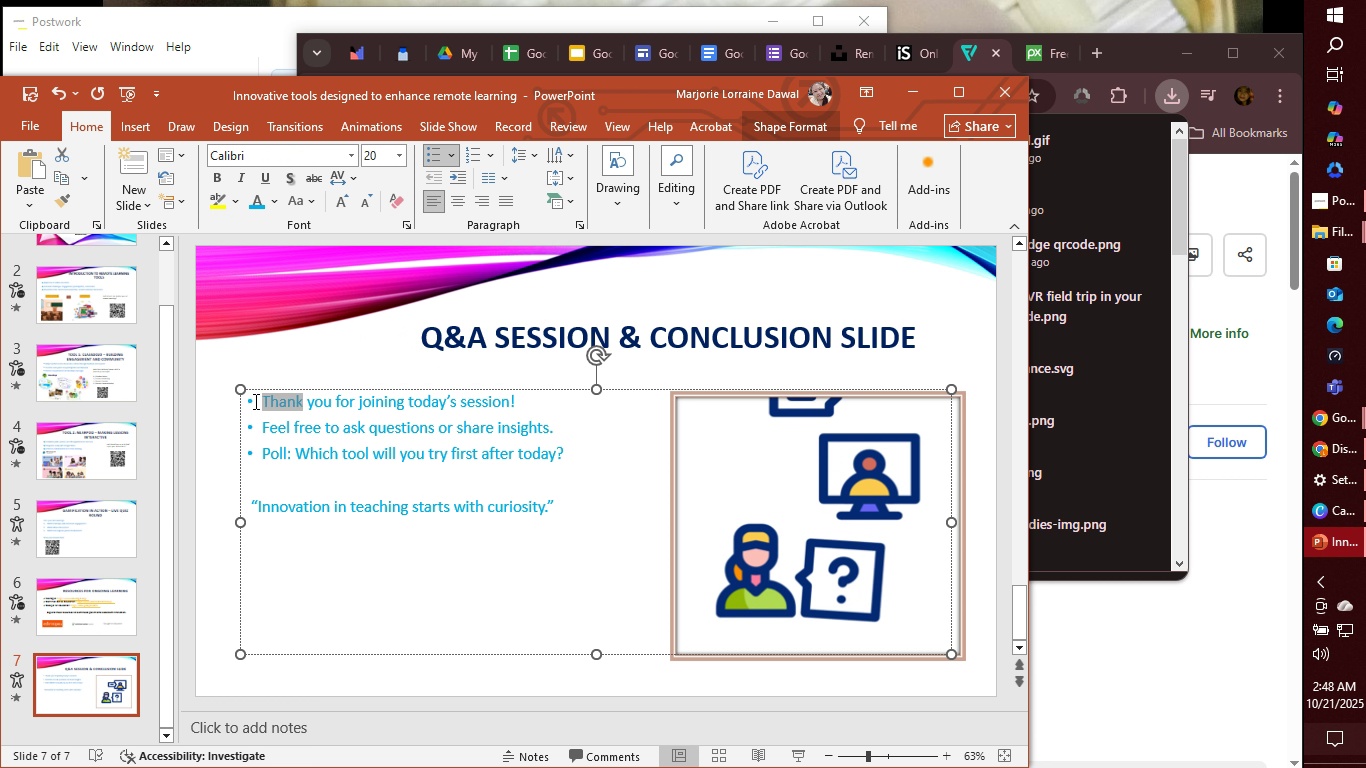 
left_click([254, 401])
 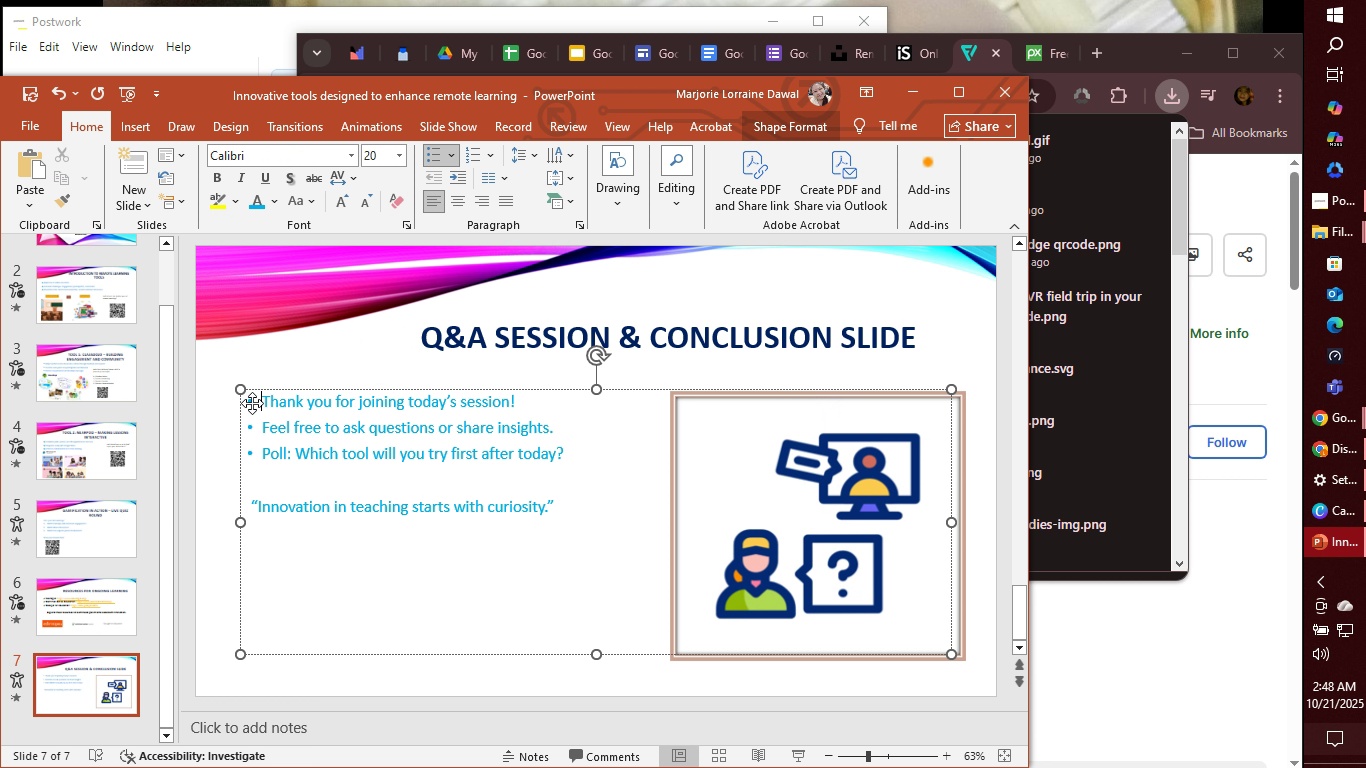 
left_click_drag(start_coordinate=[252, 403], to_coordinate=[261, 418])
 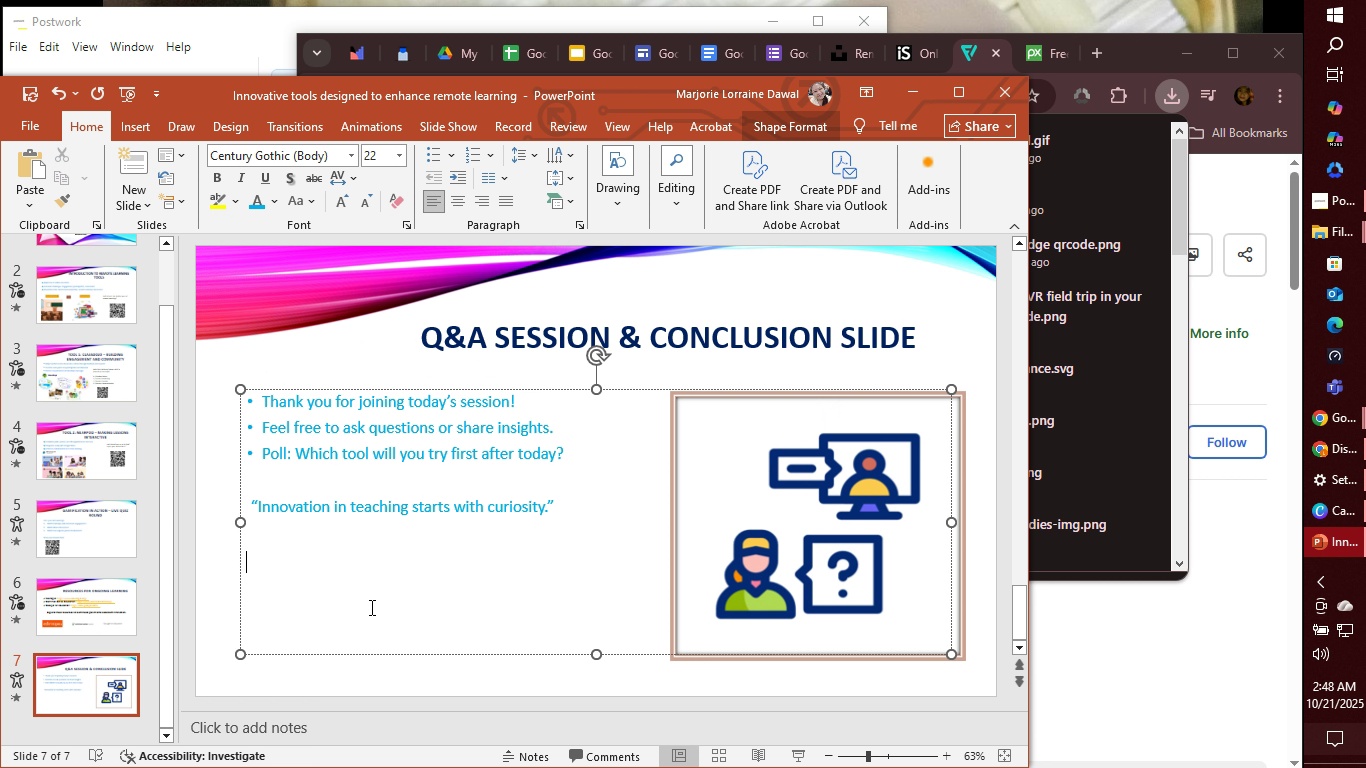 
left_click([370, 607])
 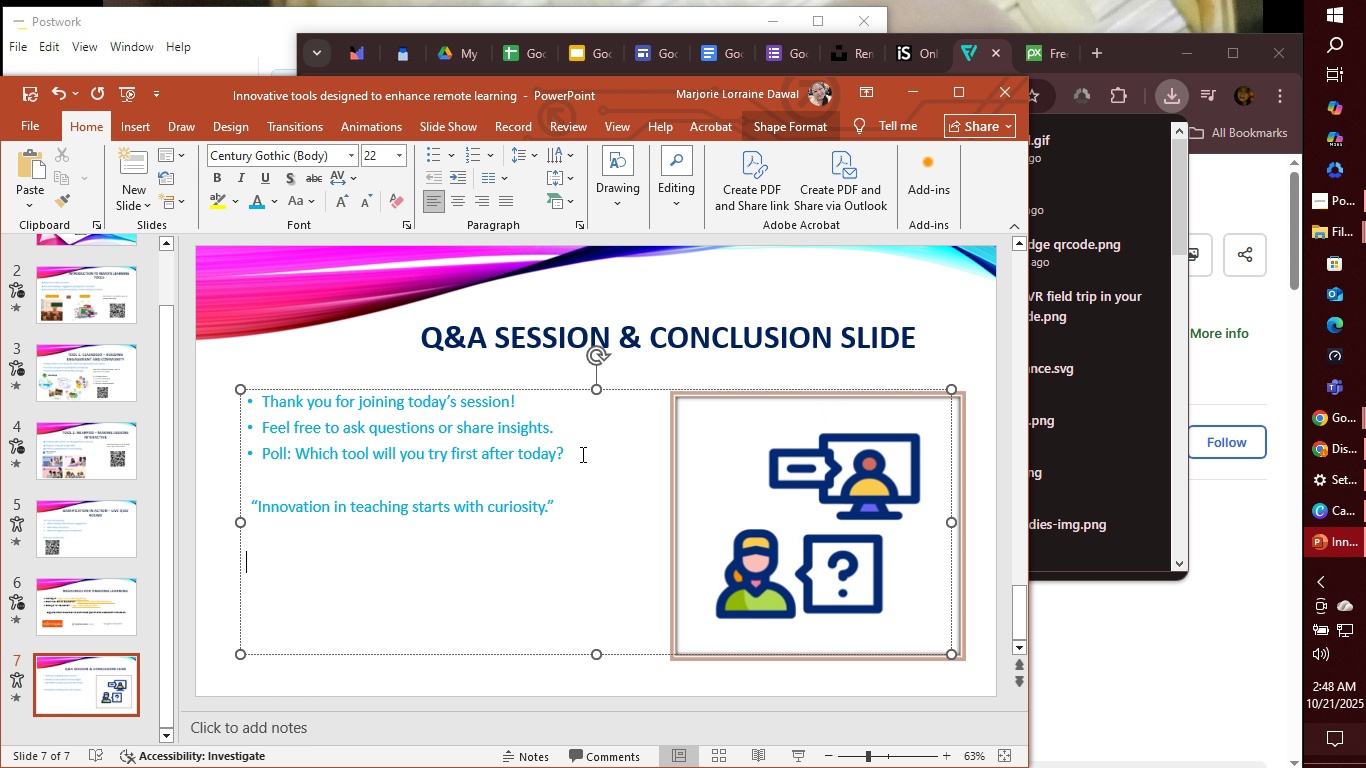 
left_click([581, 454])